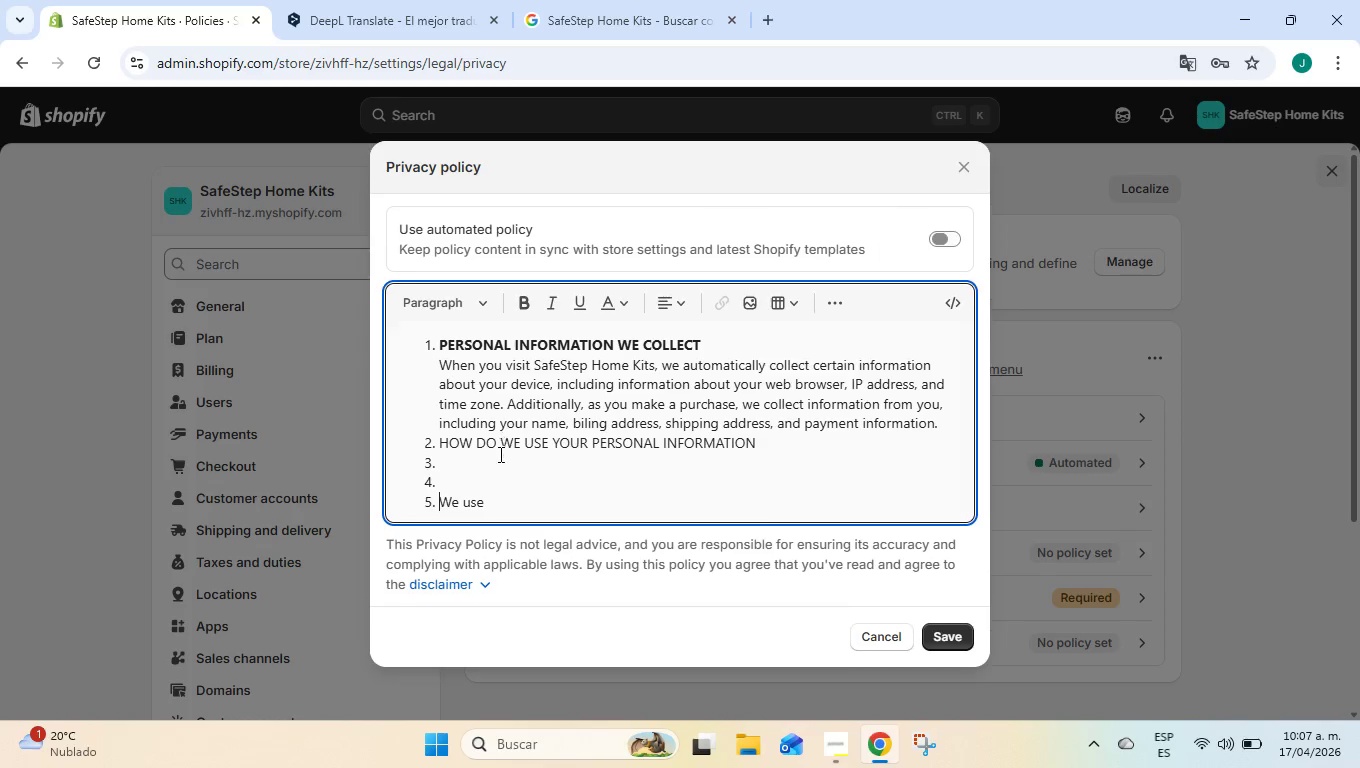 
key(Enter)
 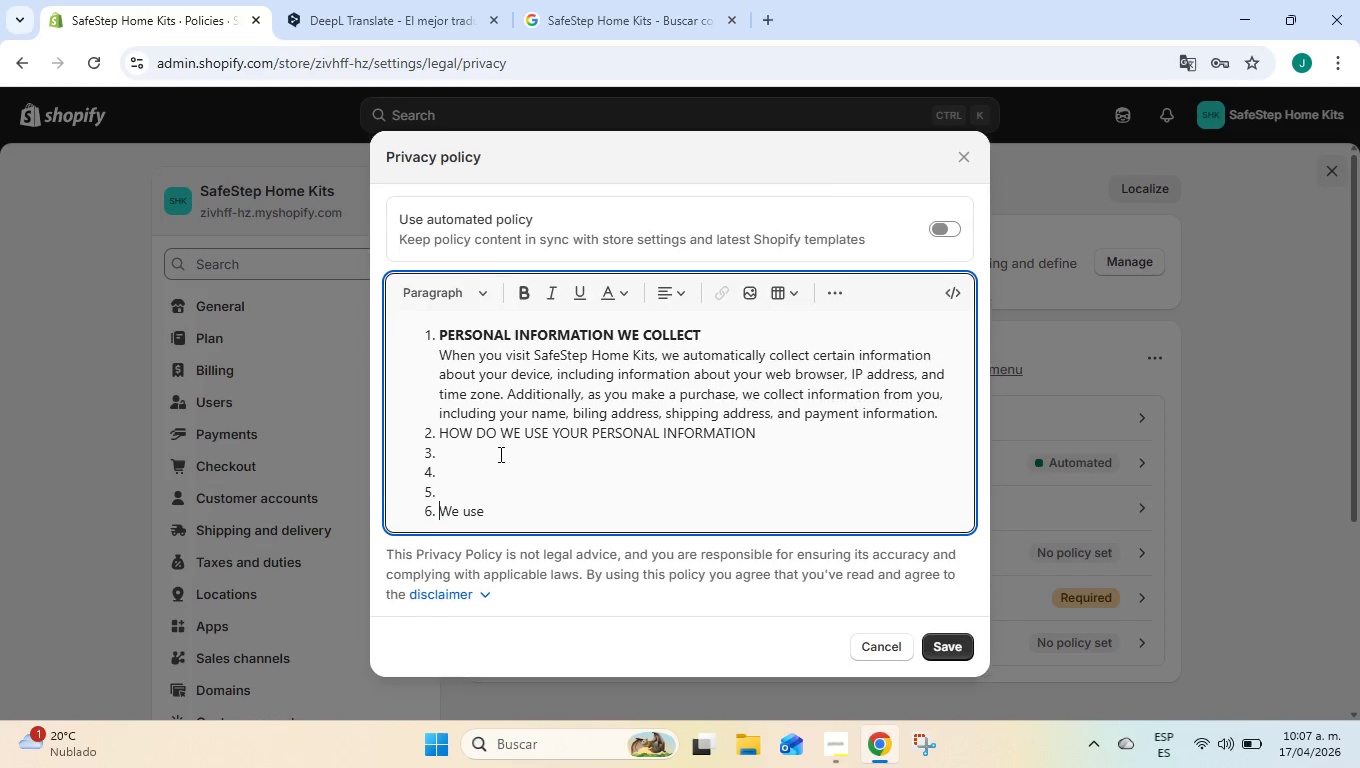 
key(Enter)
 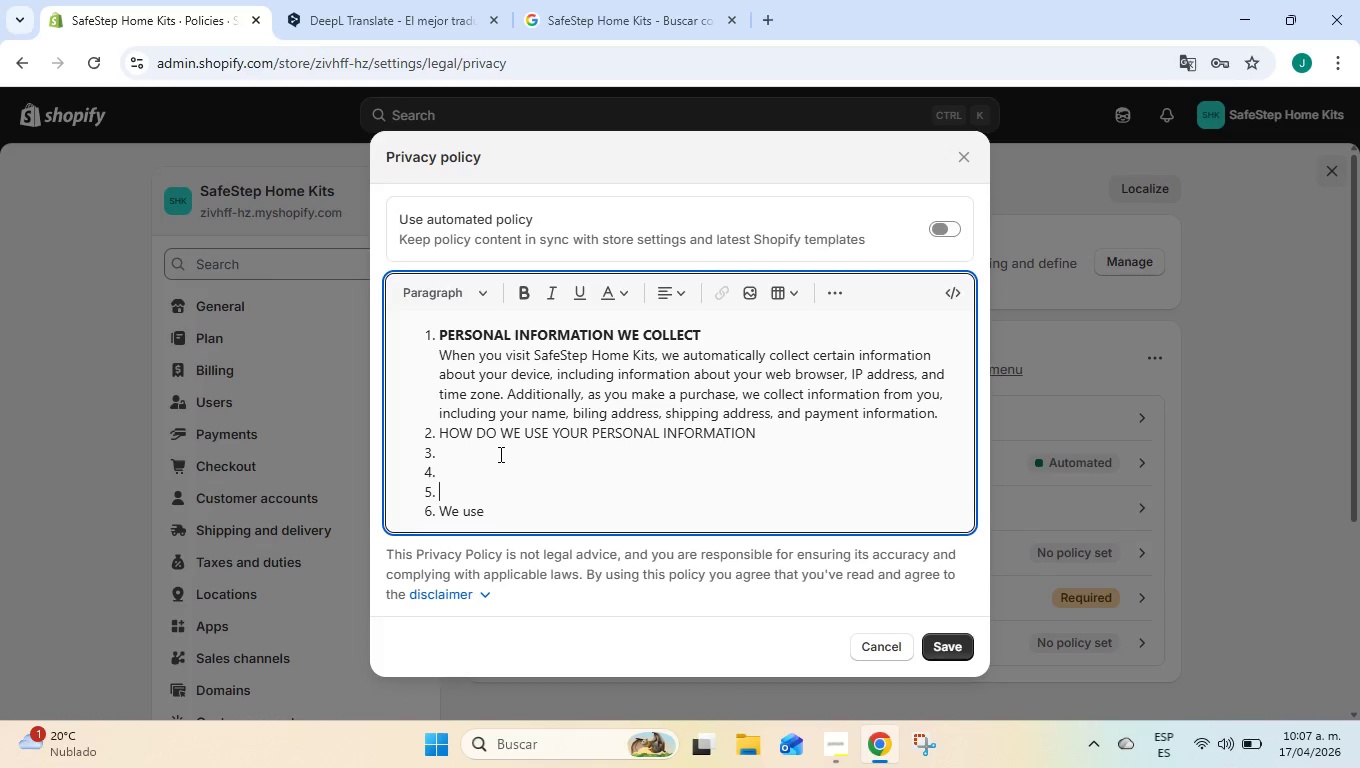 
key(ArrowUp)
 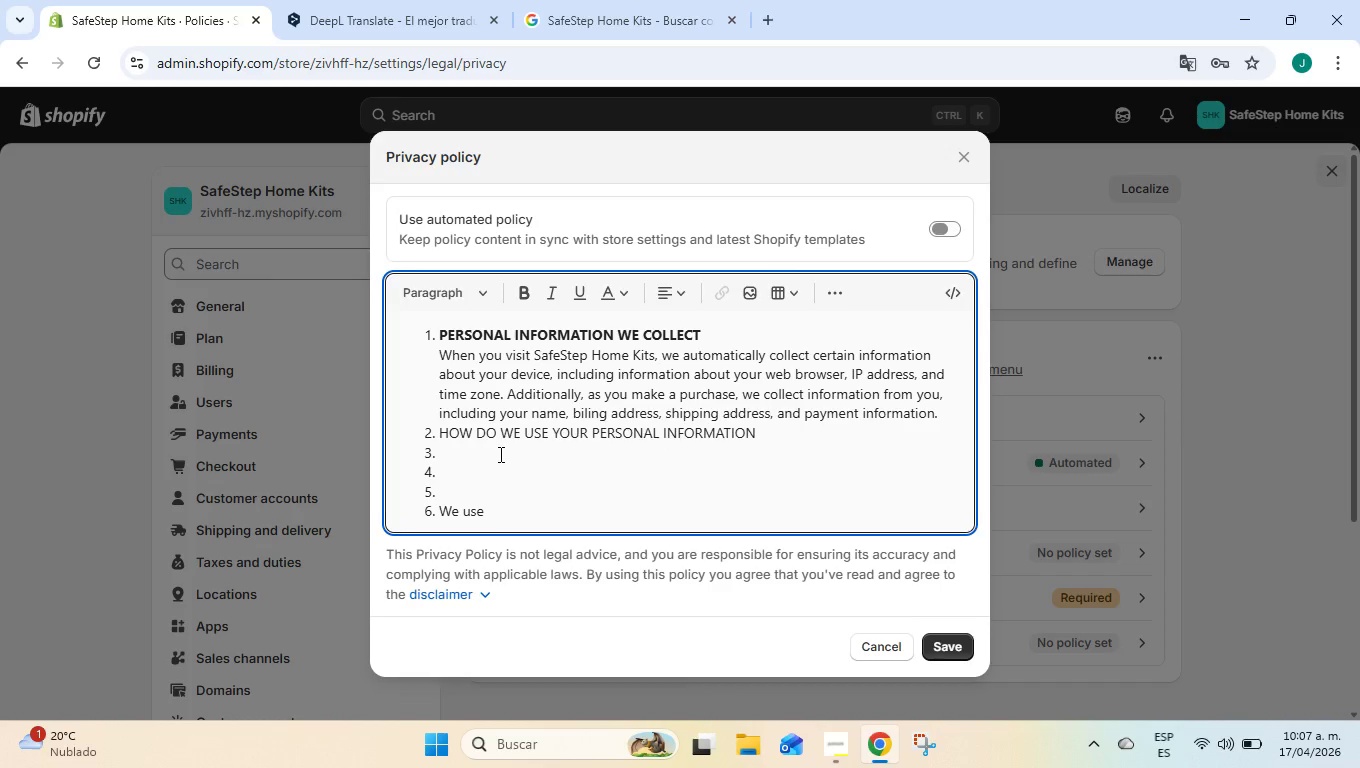 
key(Backspace)
 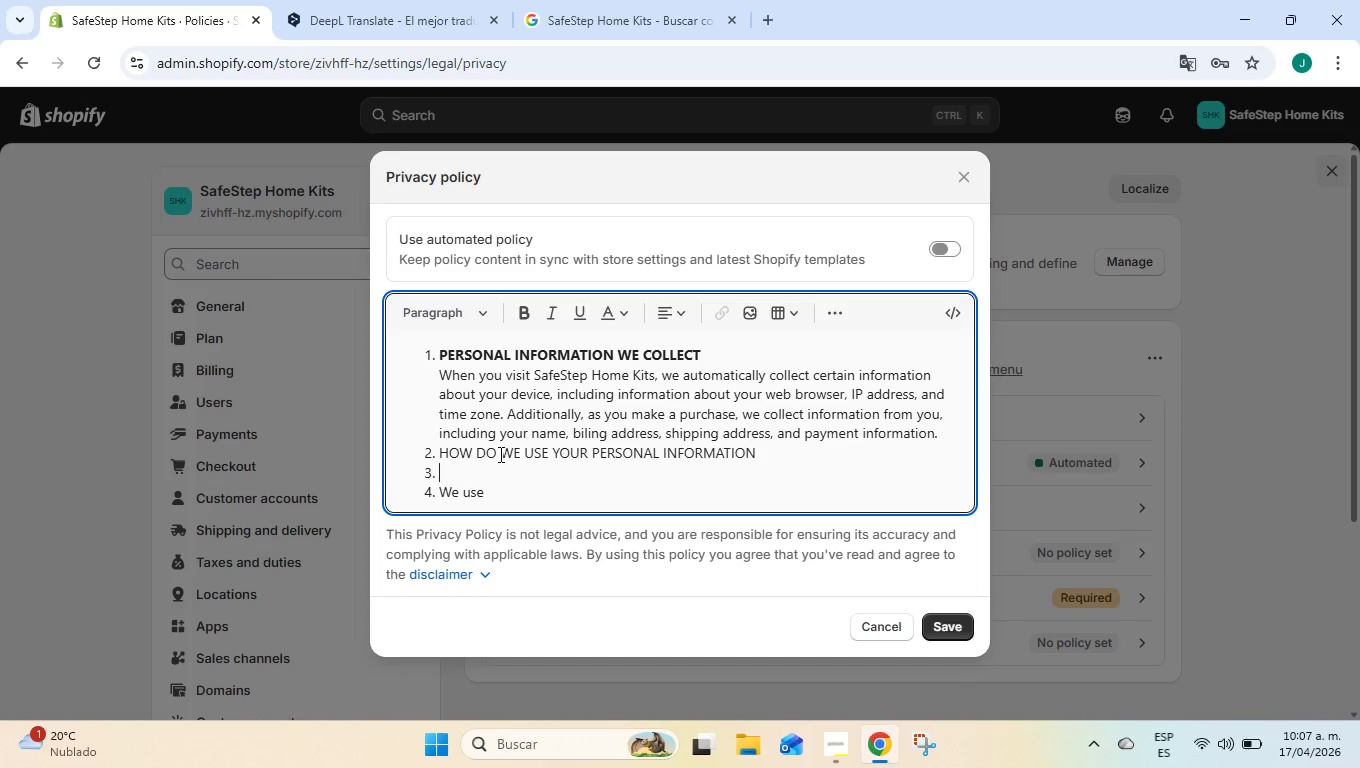 
key(Backspace)
 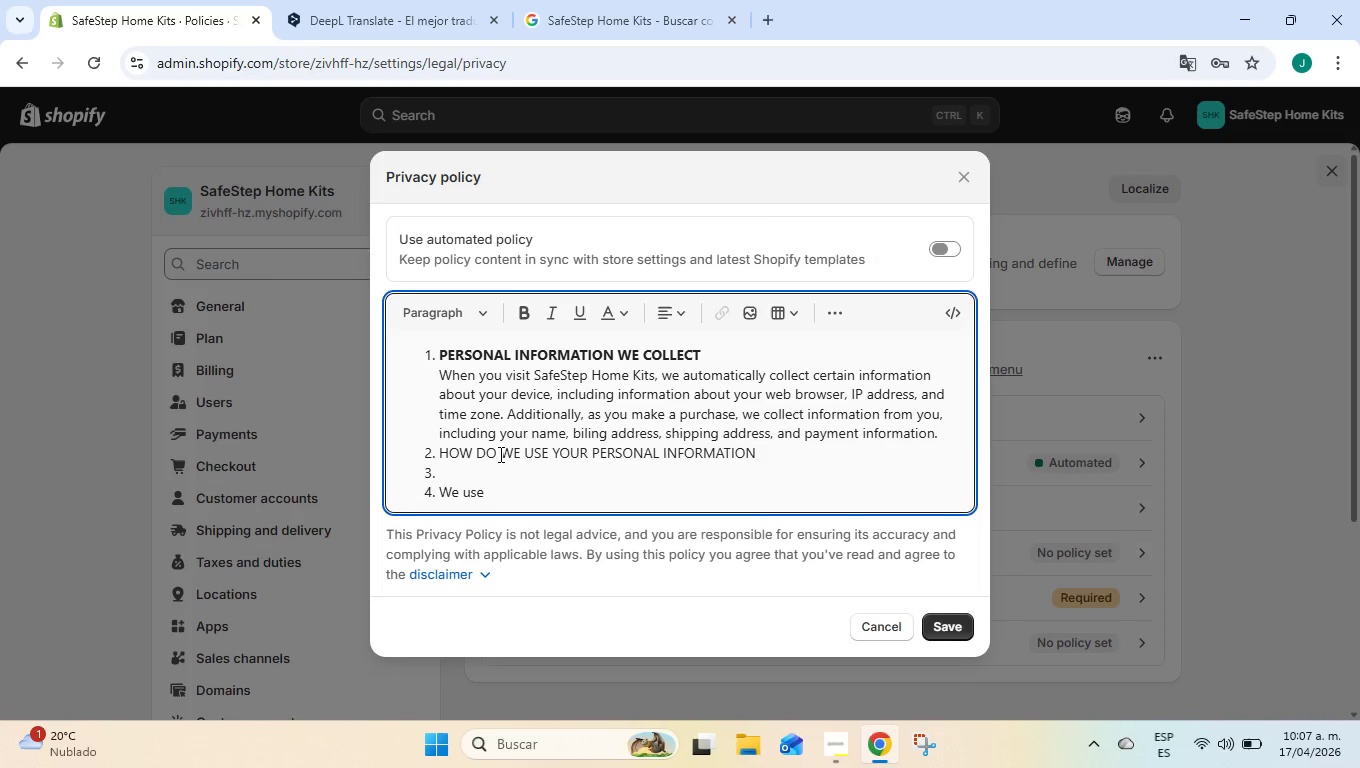 
key(Delete)
 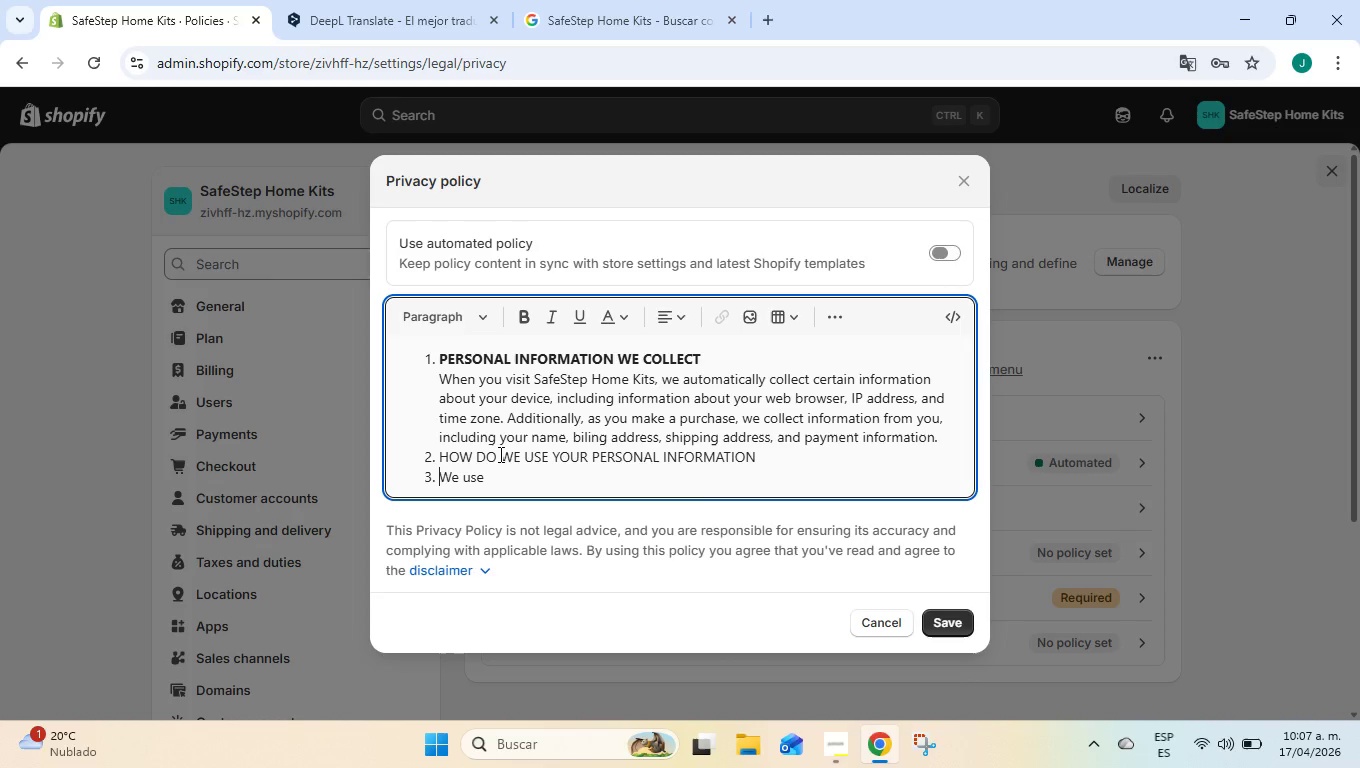 
key(Backspace)
 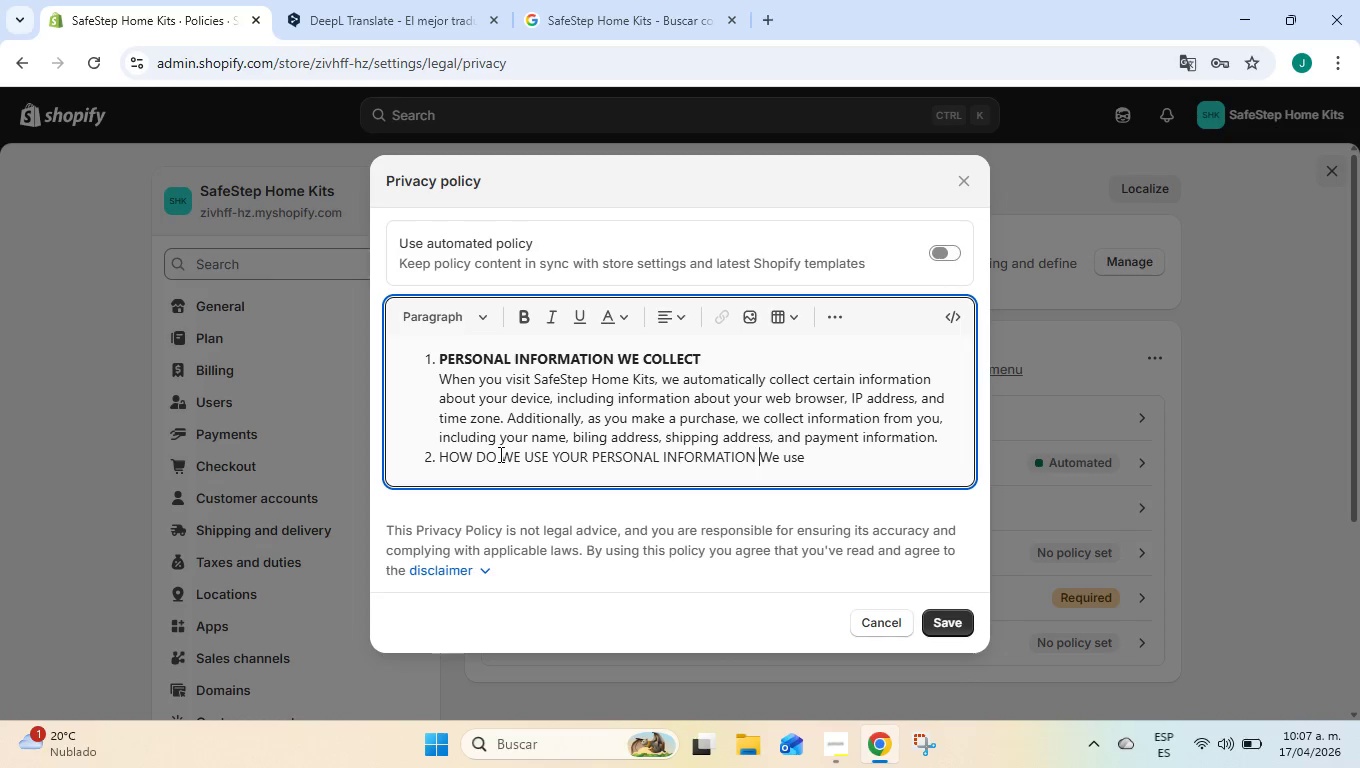 
key(Space)
 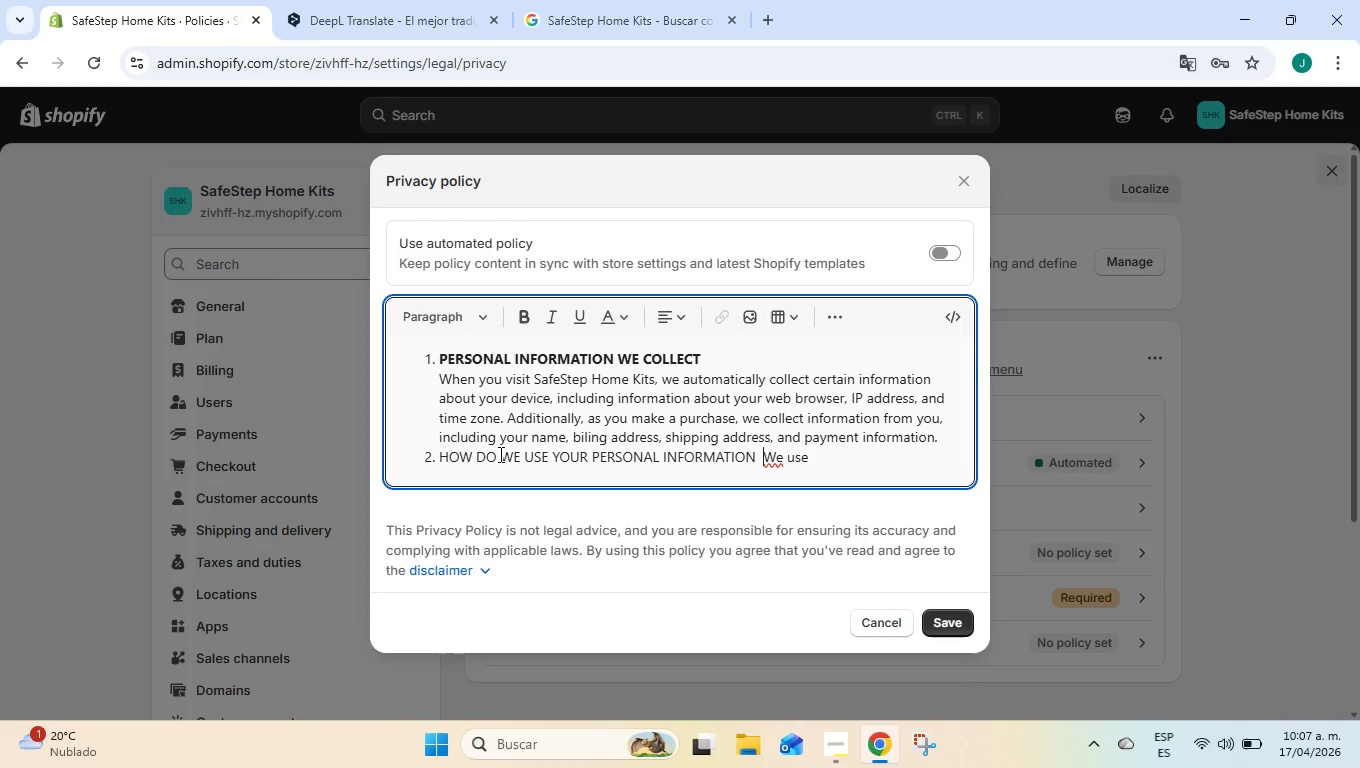 
key(Space)
 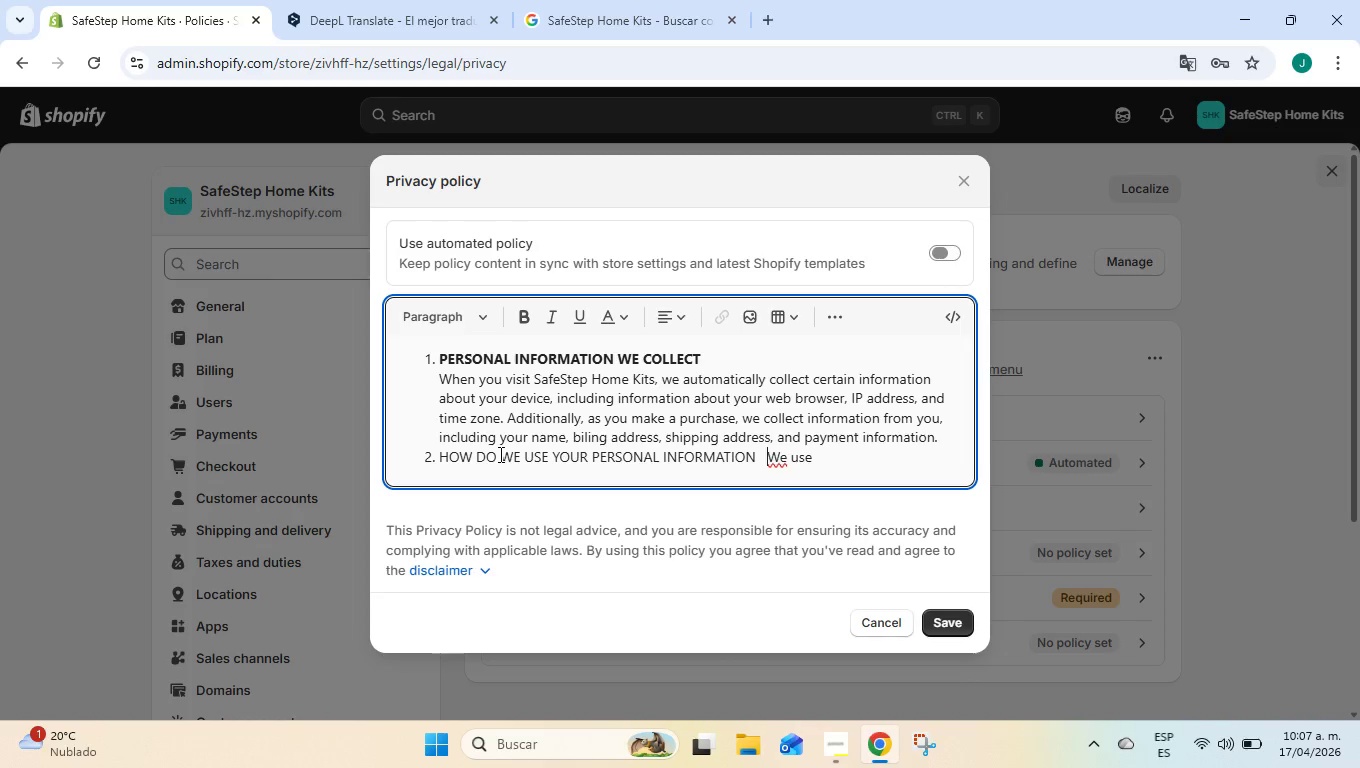 
key(Space)
 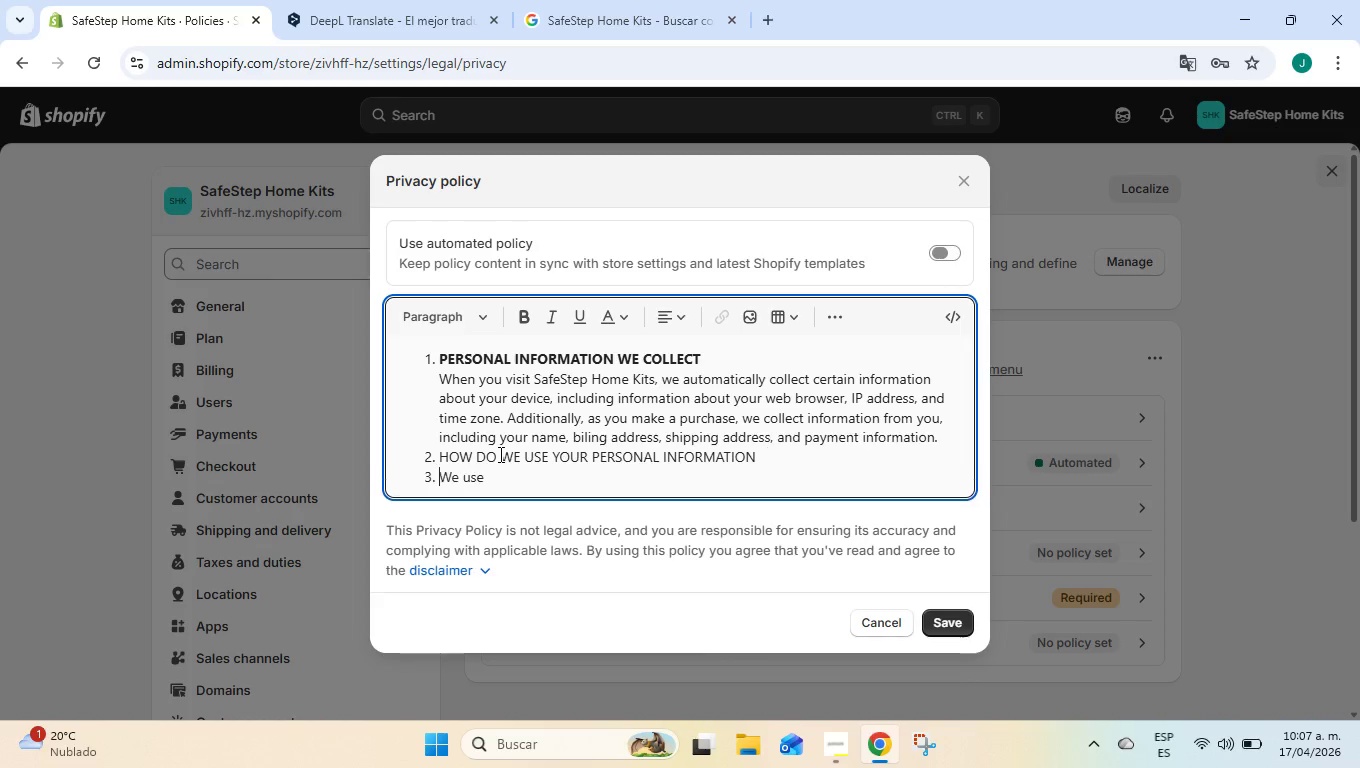 
key(Enter)
 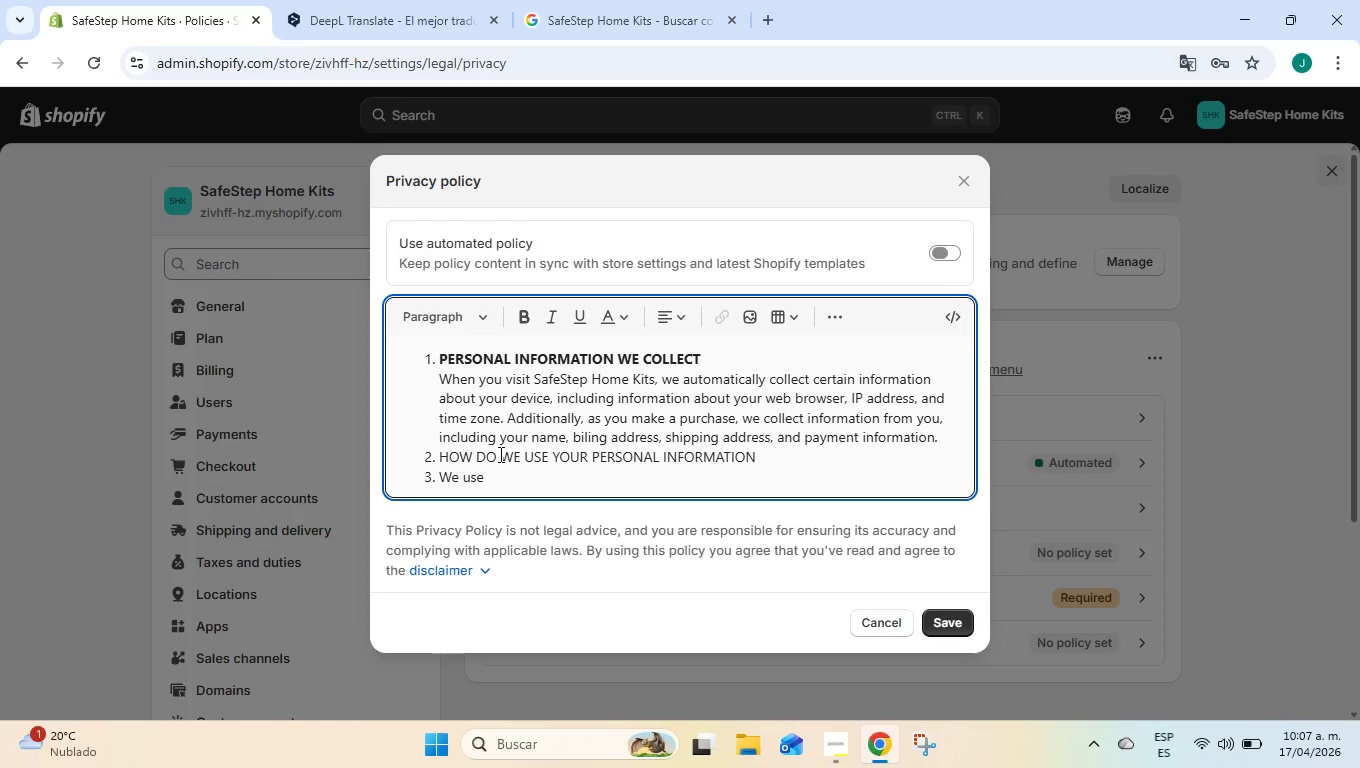 
key(Backspace)
 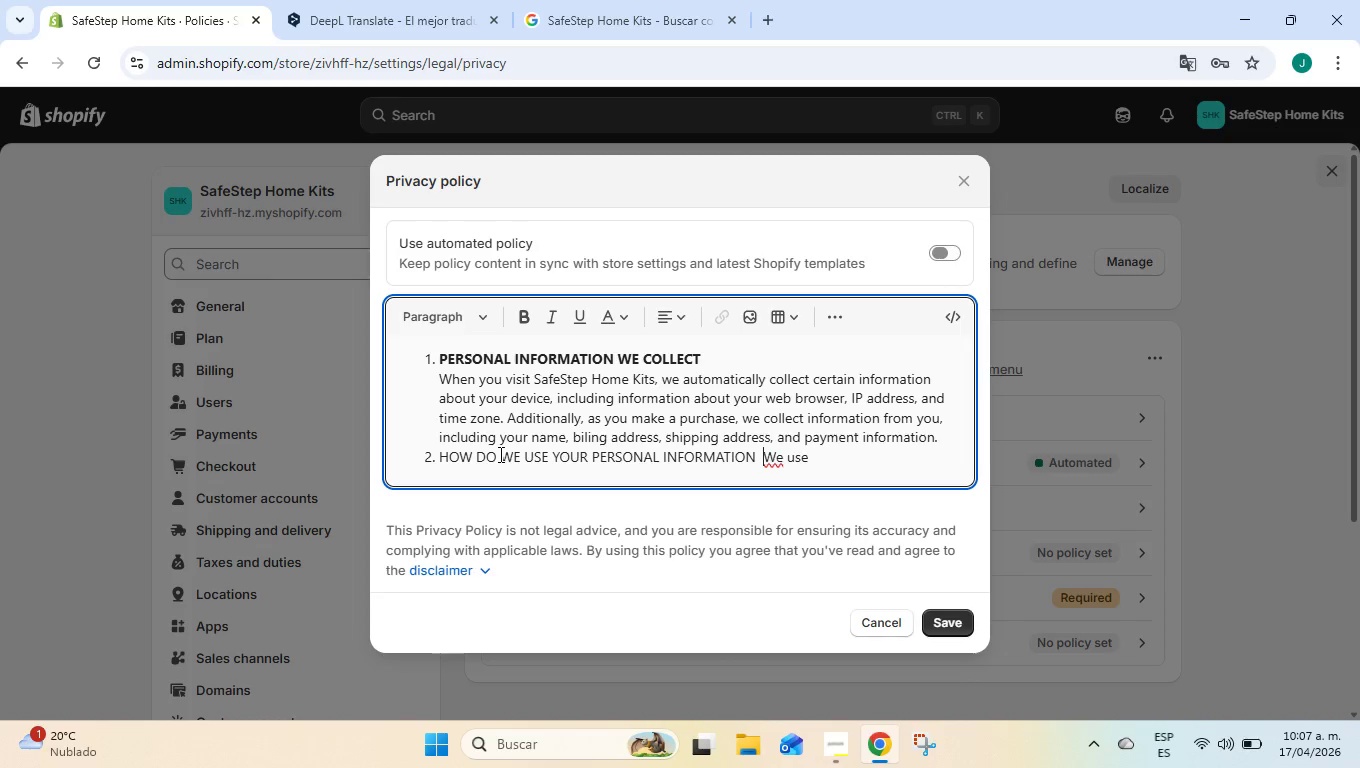 
key(Backspace)
 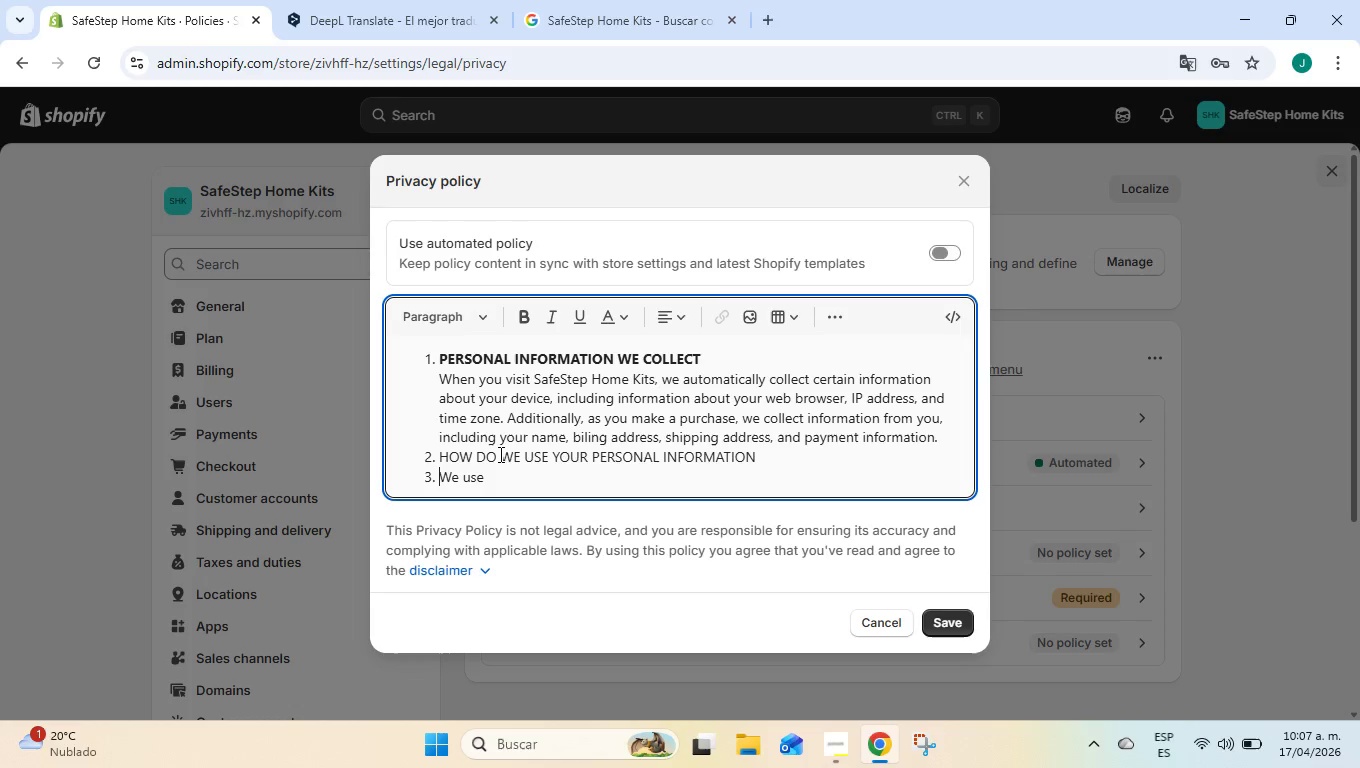 
key(Enter)
 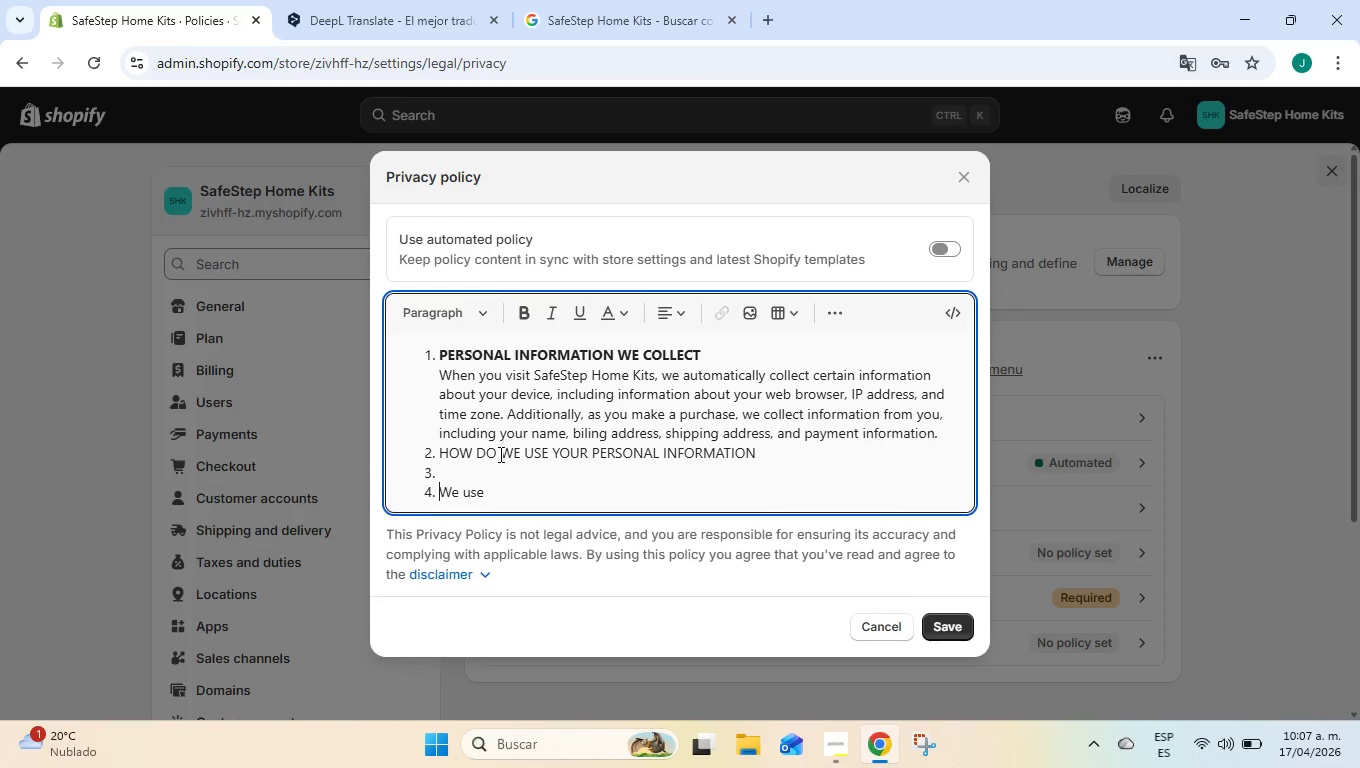 
key(Enter)
 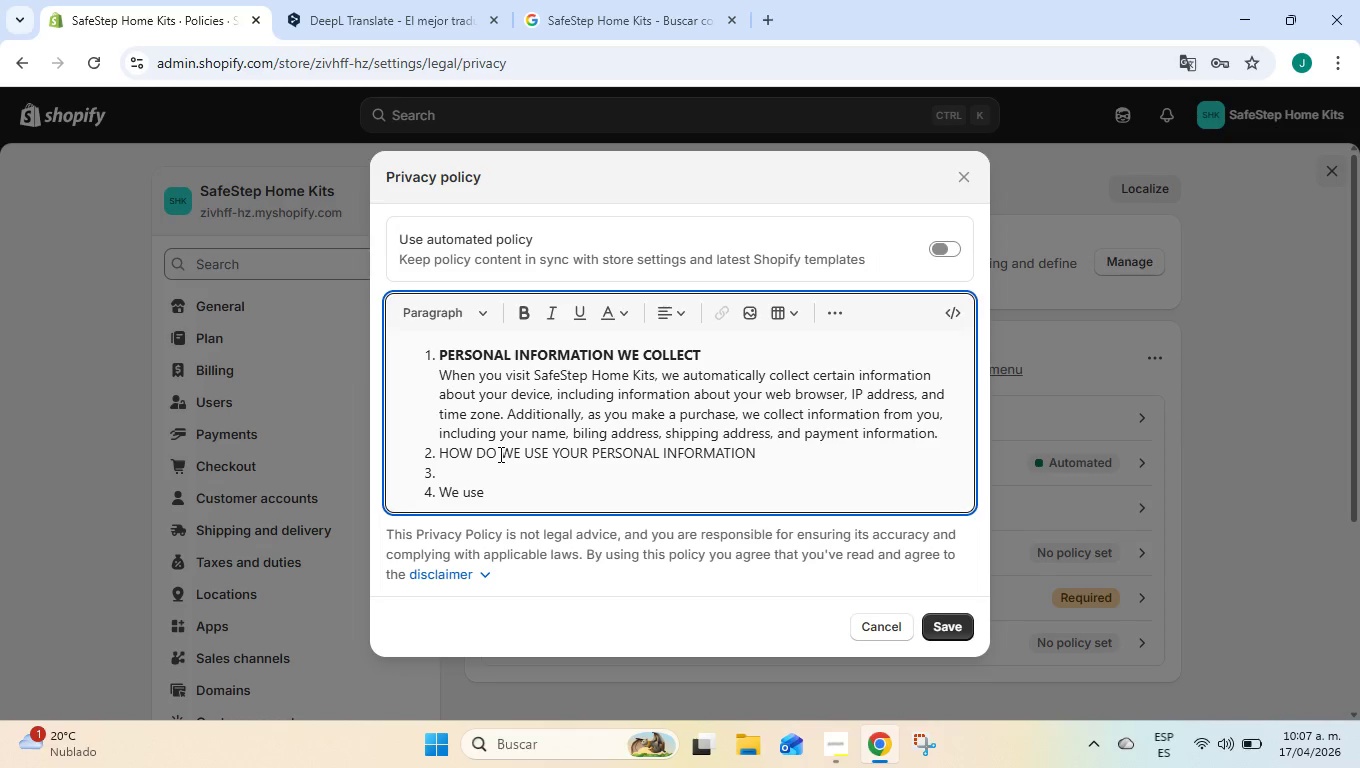 
key(Backspace)
 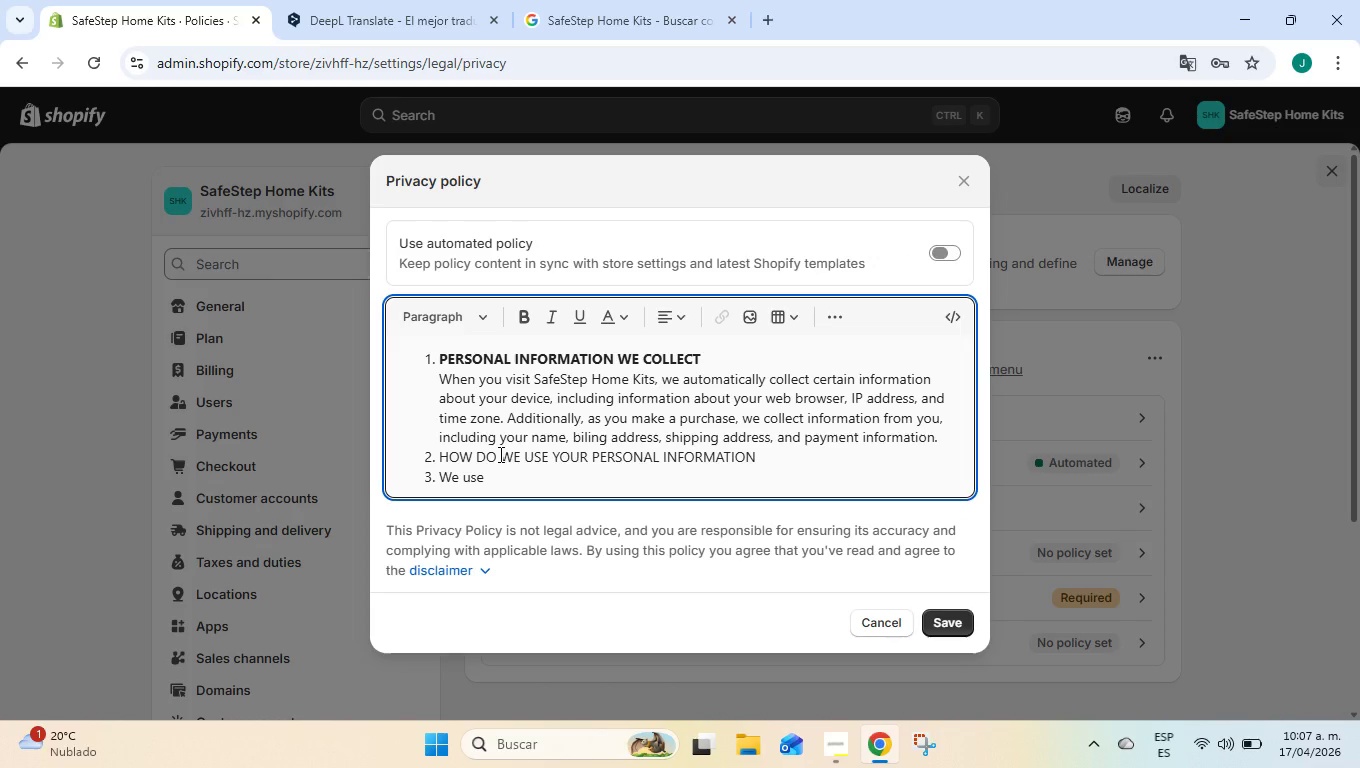 
key(Backspace)
 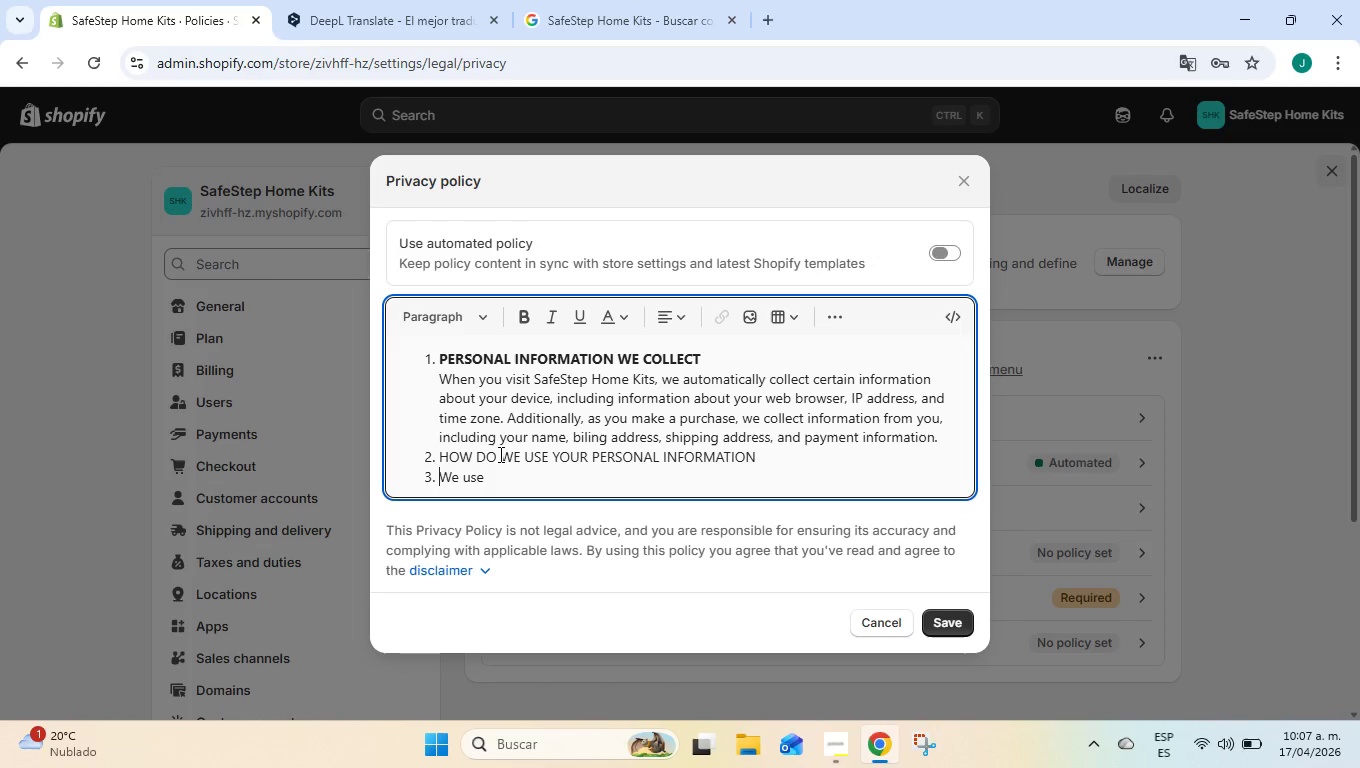 
key(Enter)
 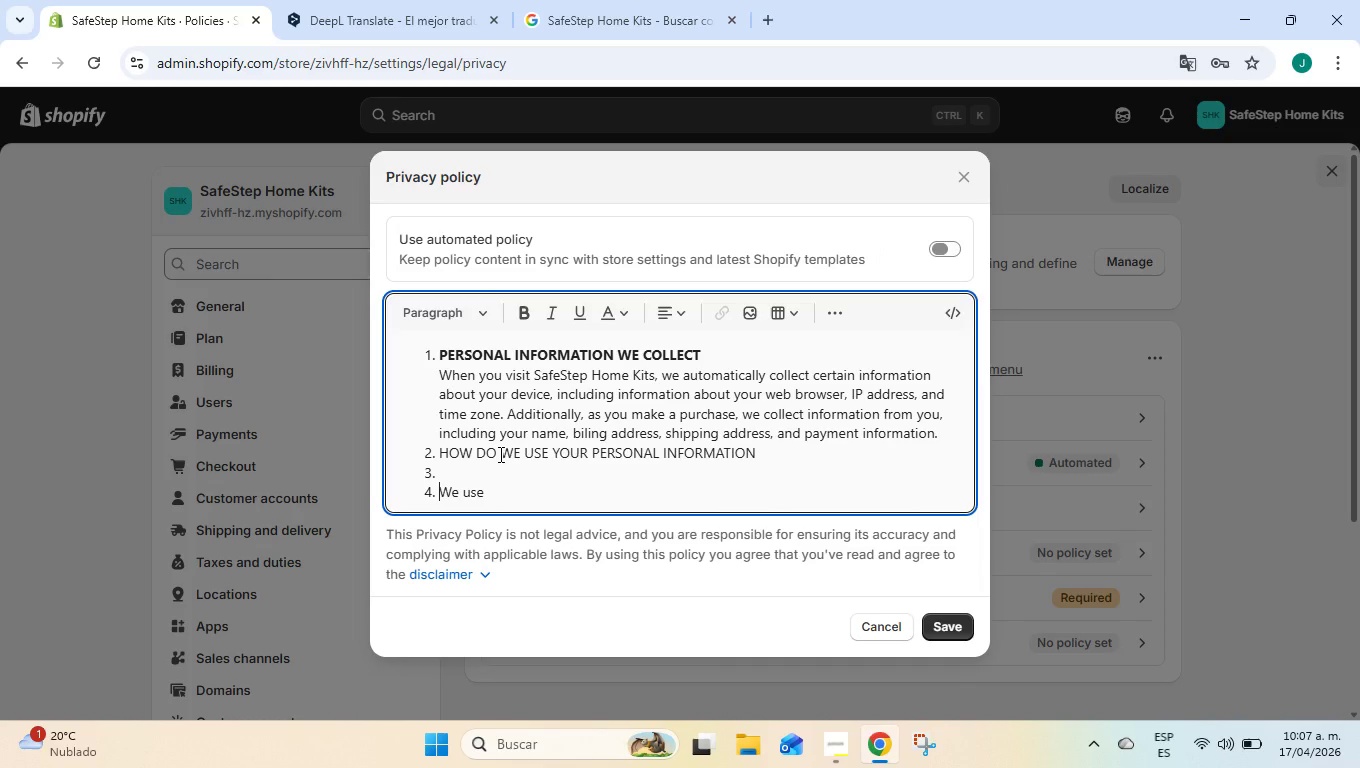 
key(Enter)
 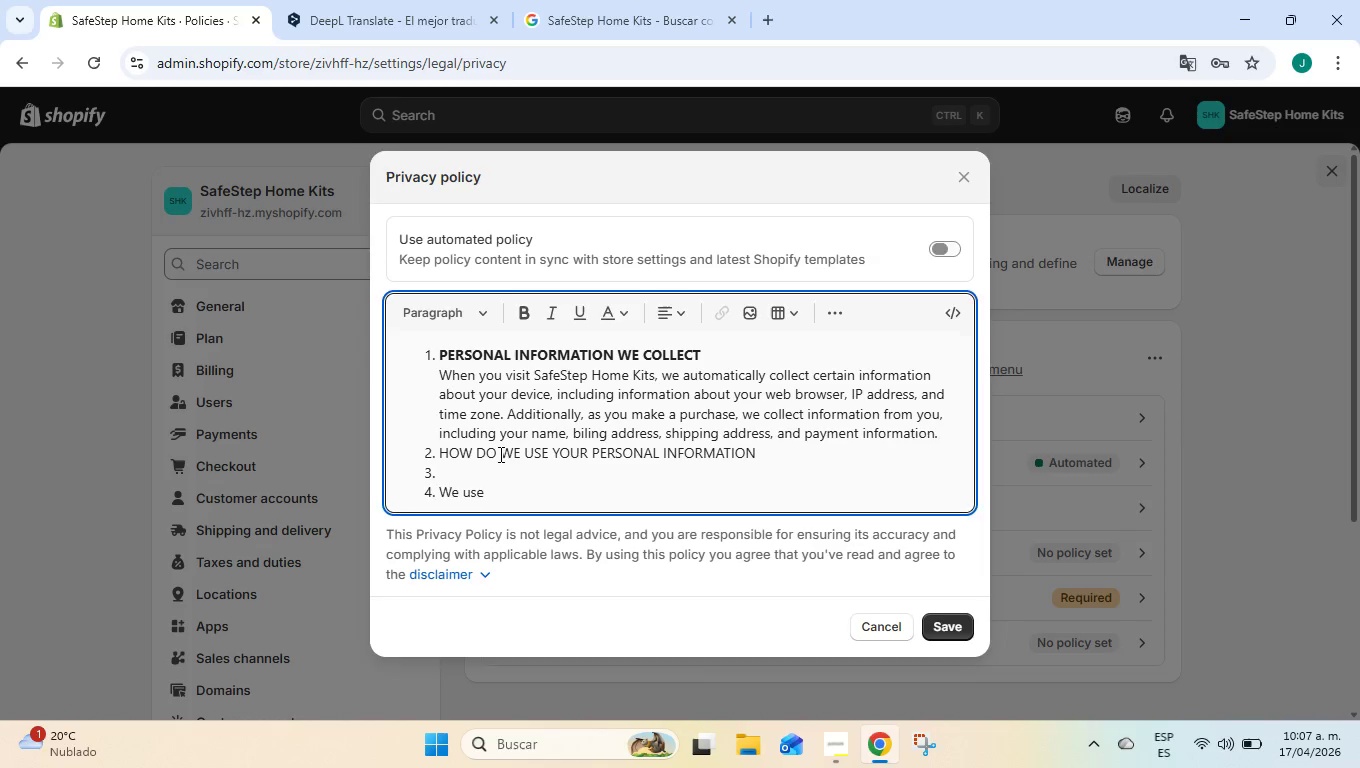 
key(Backspace)
 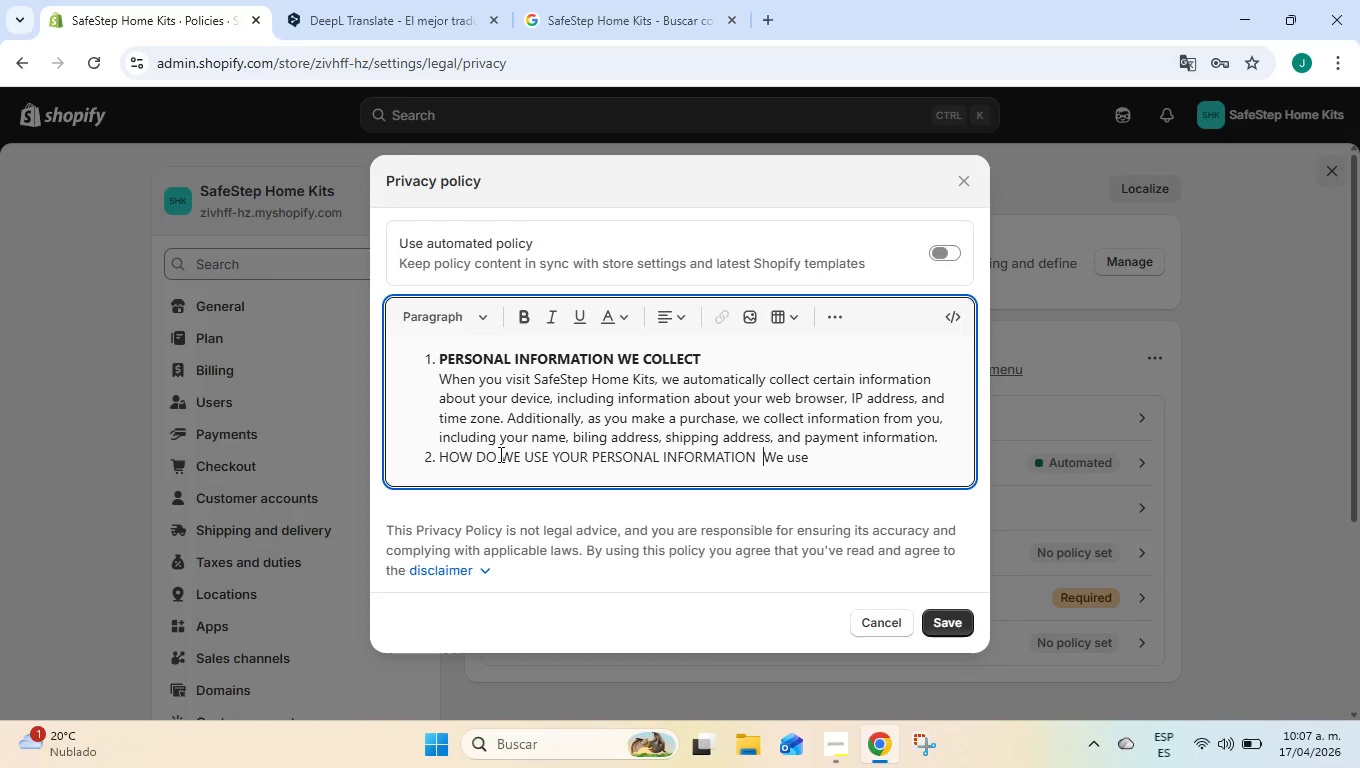 
key(Backspace)
 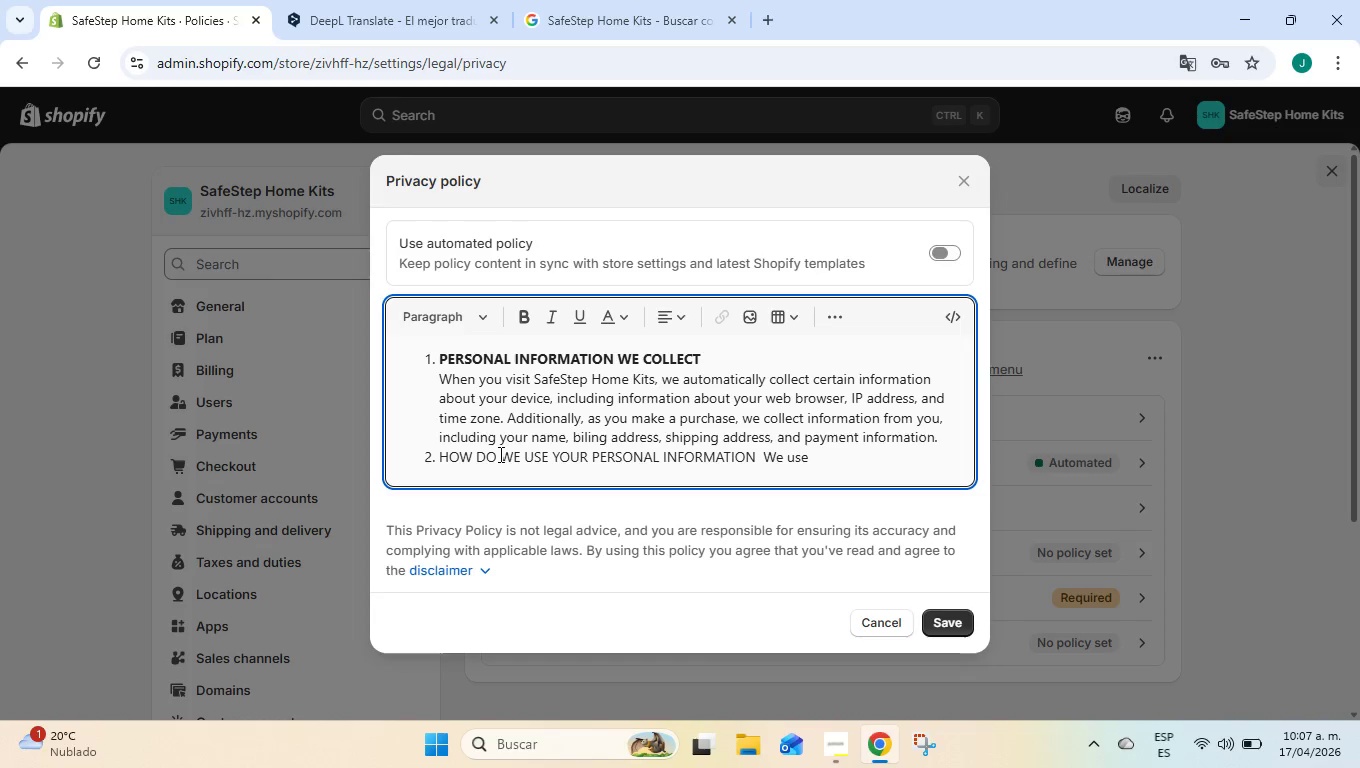 
key(Backspace)
 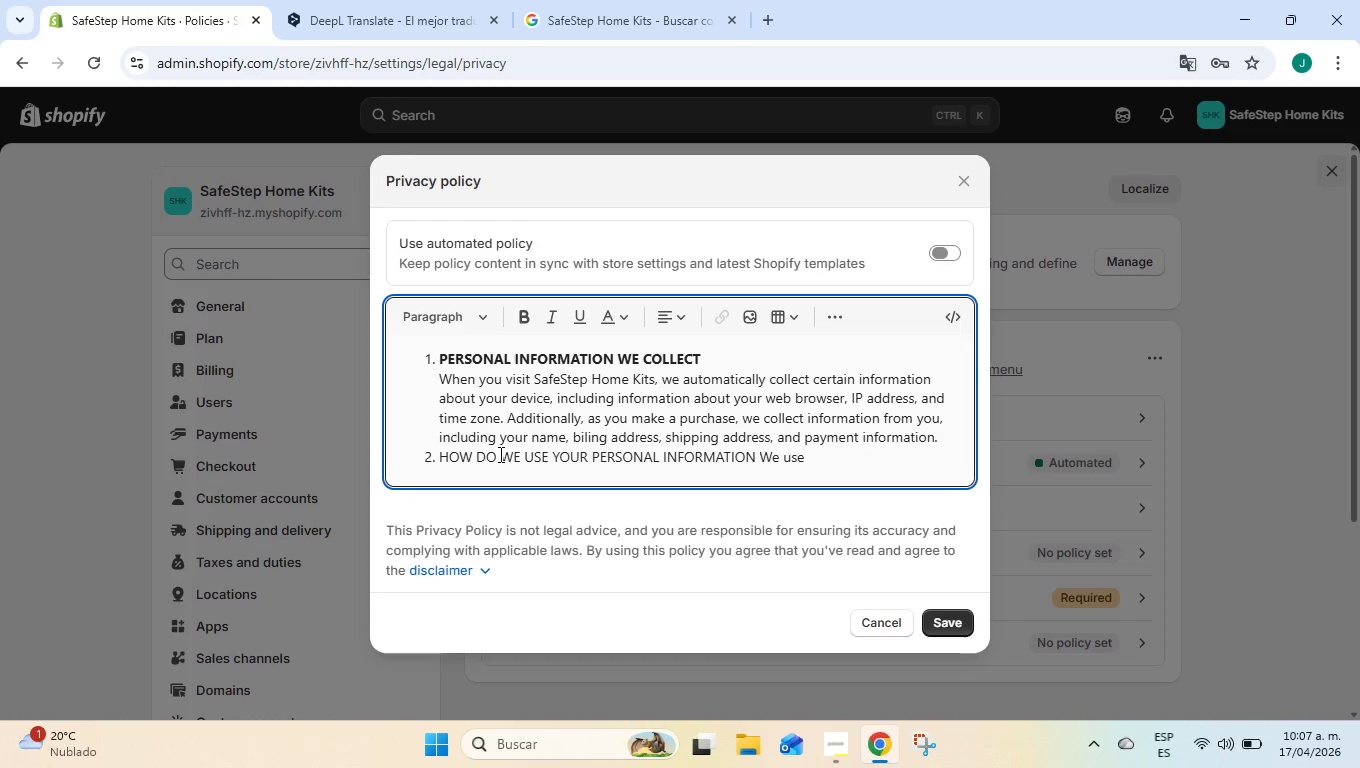 
key(Enter)
 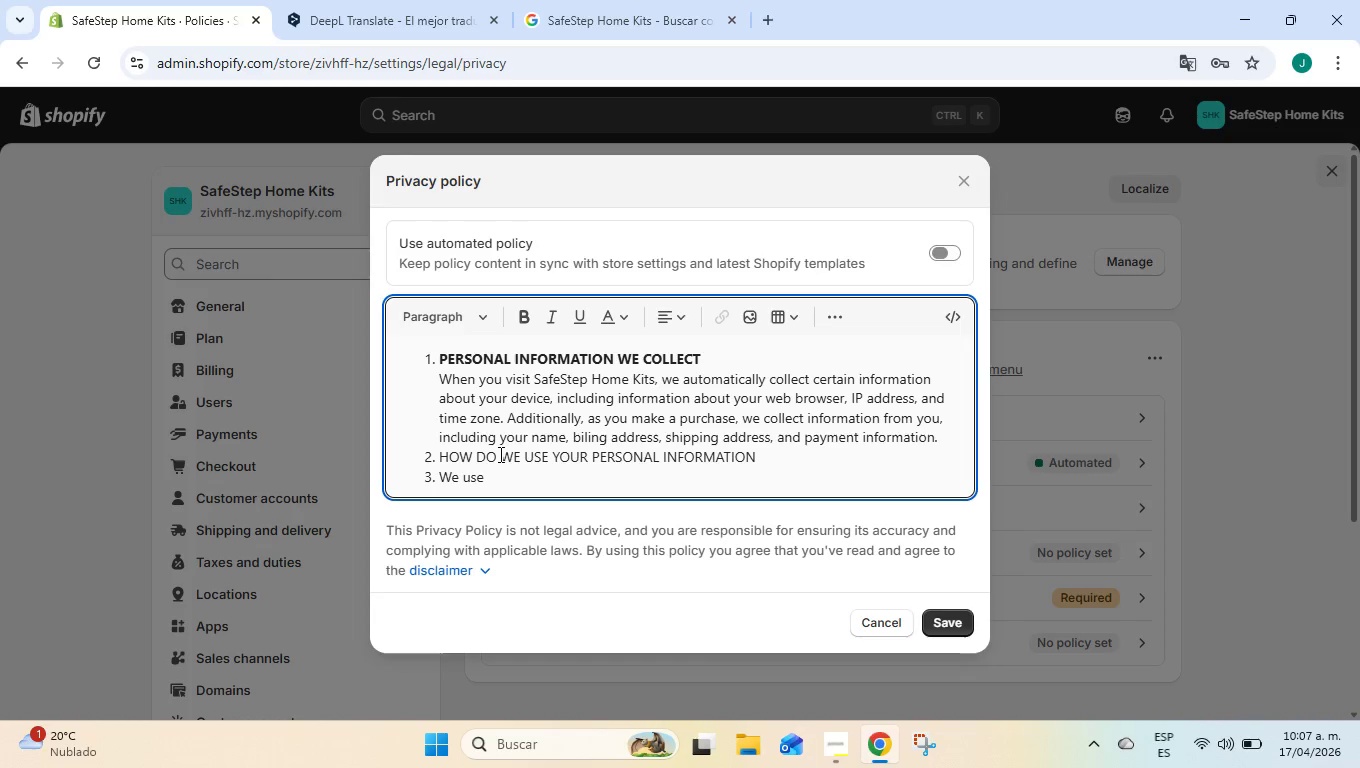 
key(Backspace)
 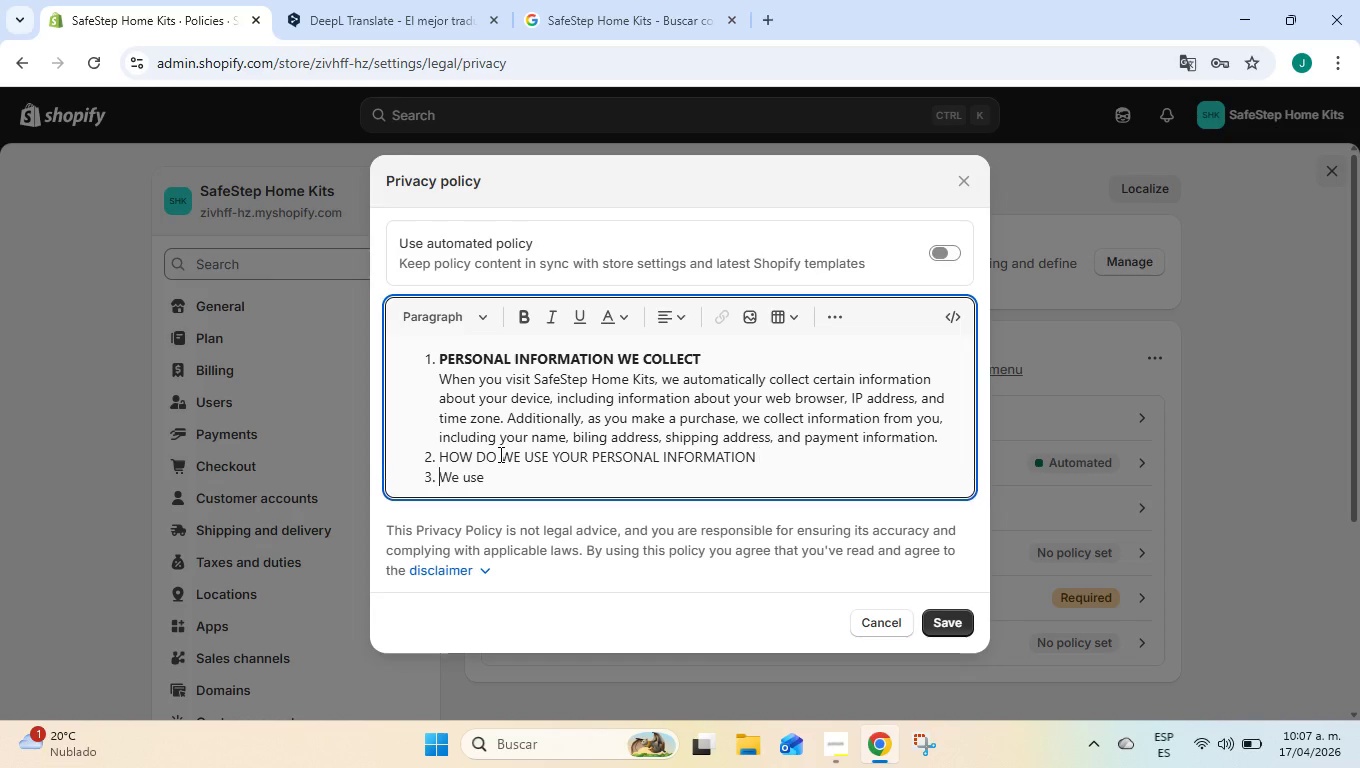 
key(Enter)
 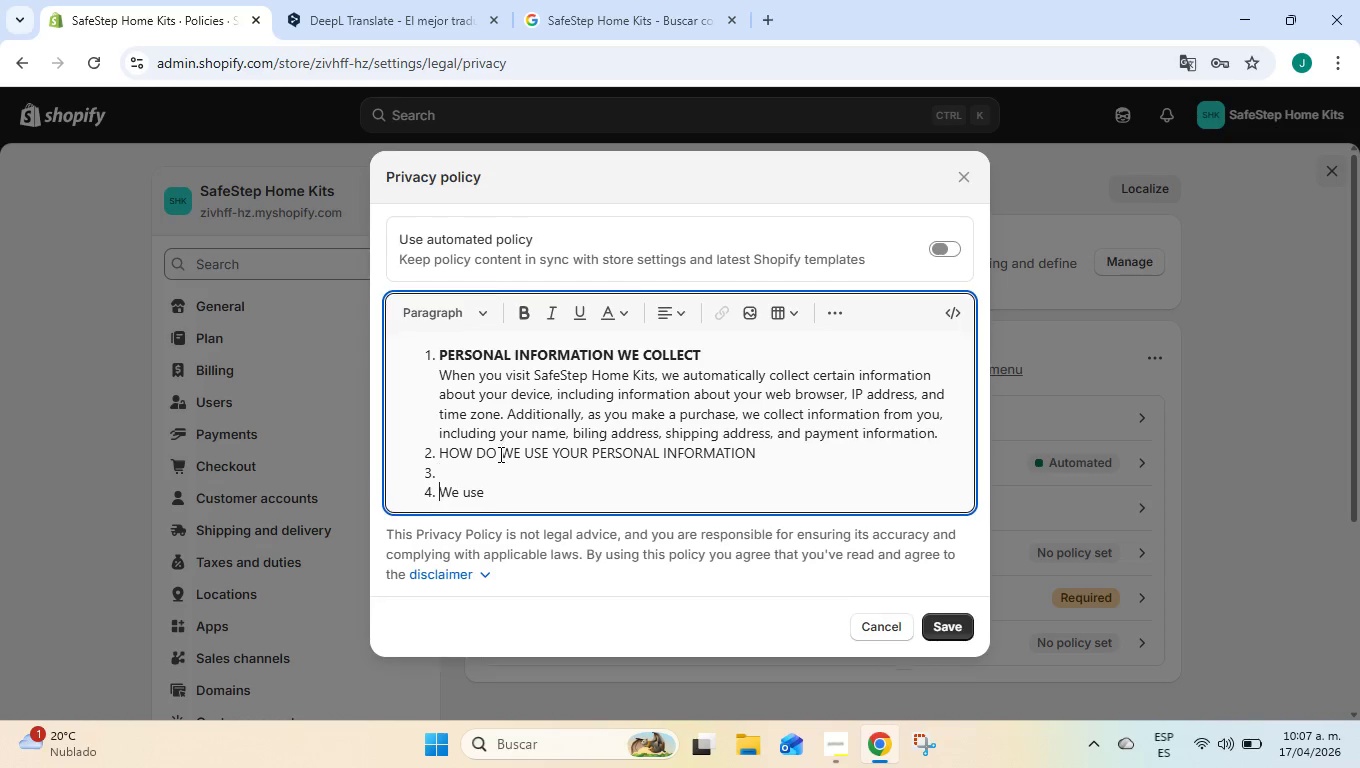 
key(Enter)
 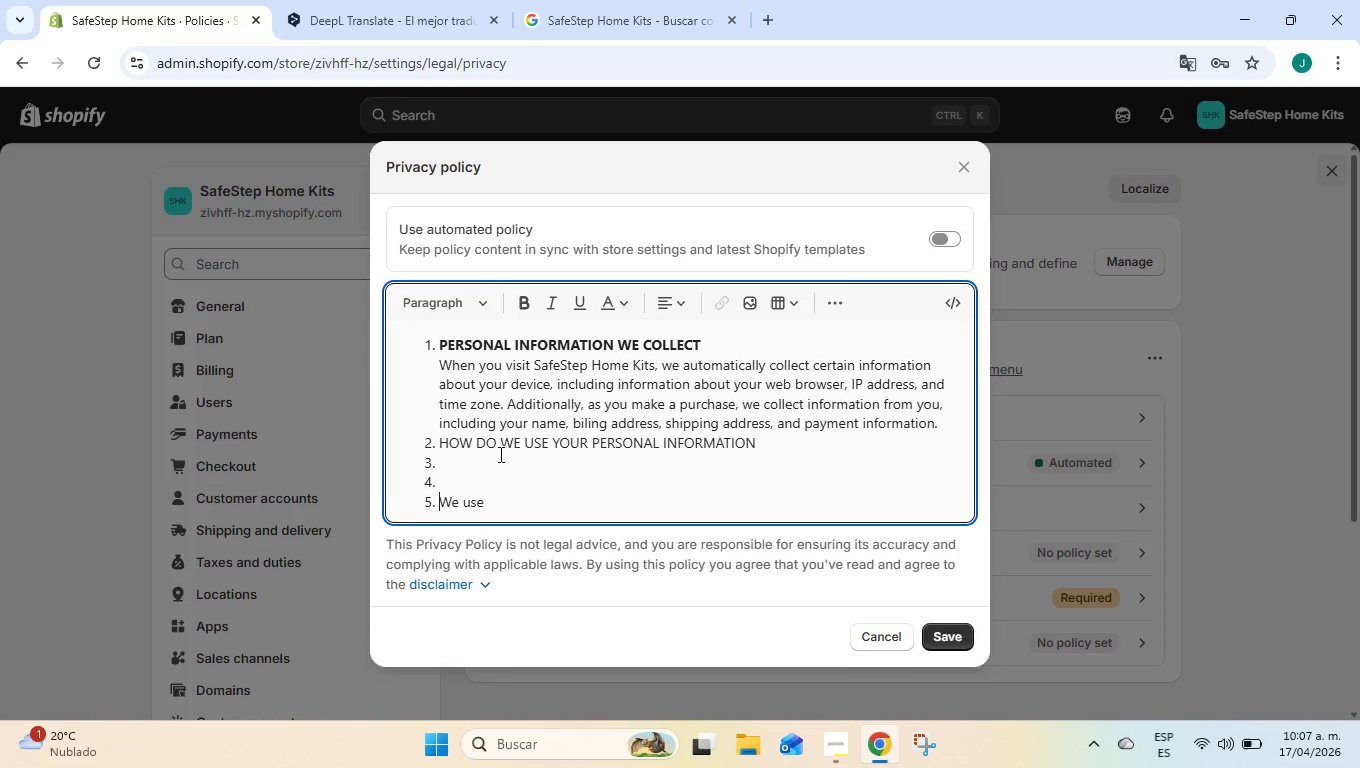 
key(Enter)
 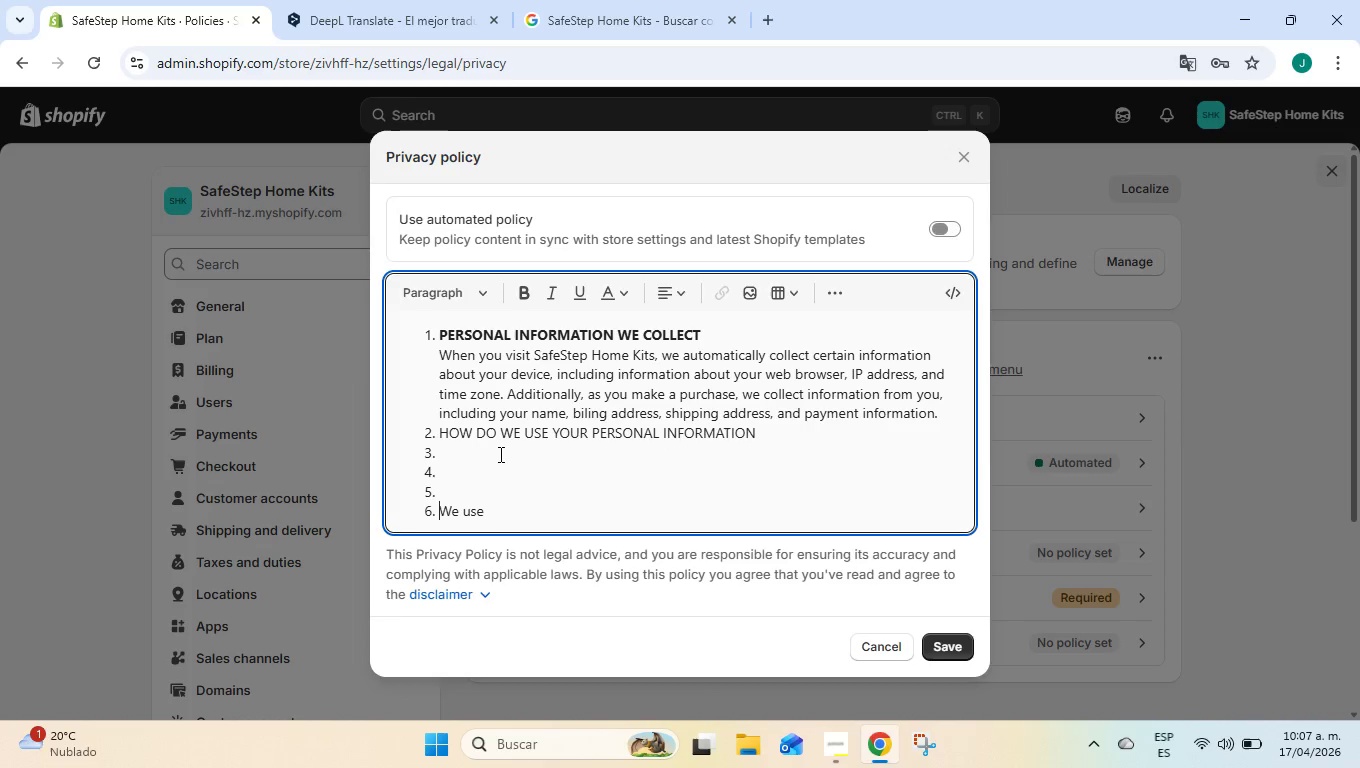 
key(Enter)
 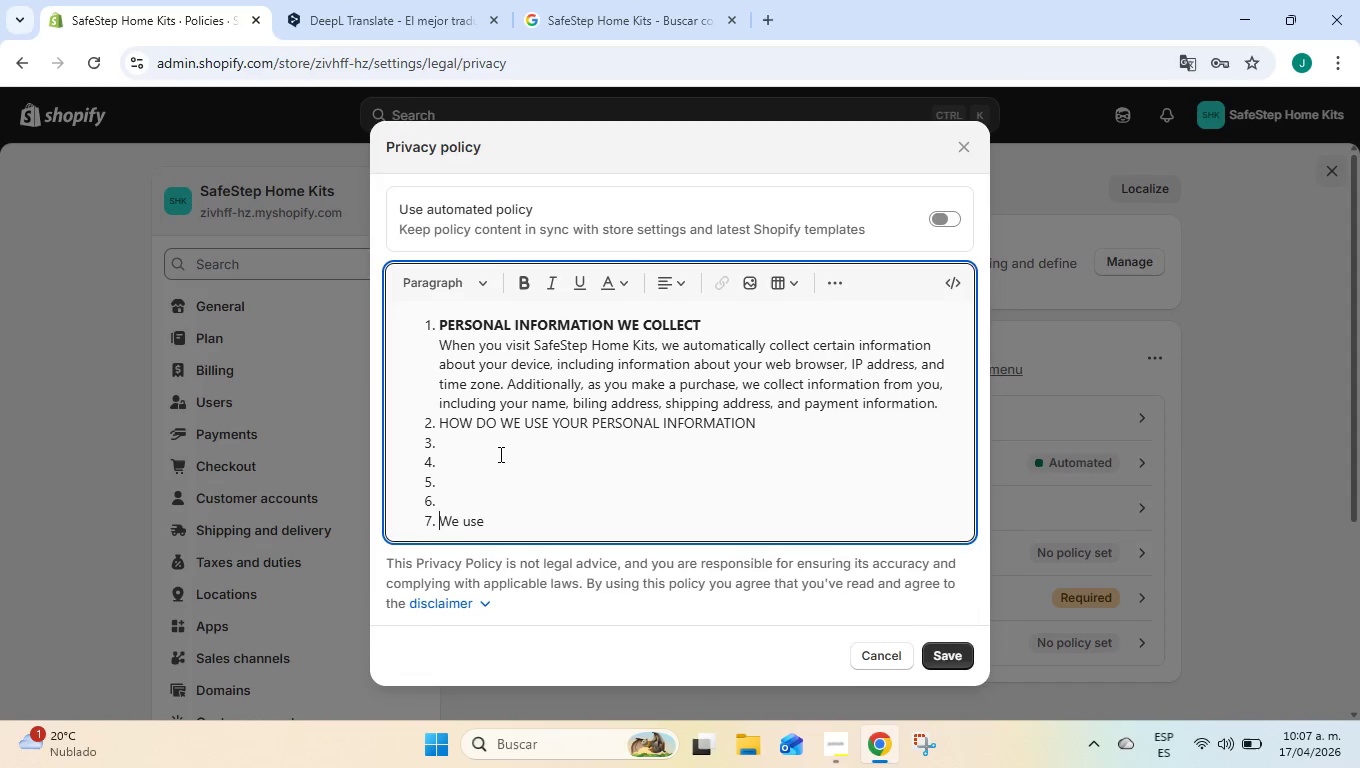 
key(Enter)
 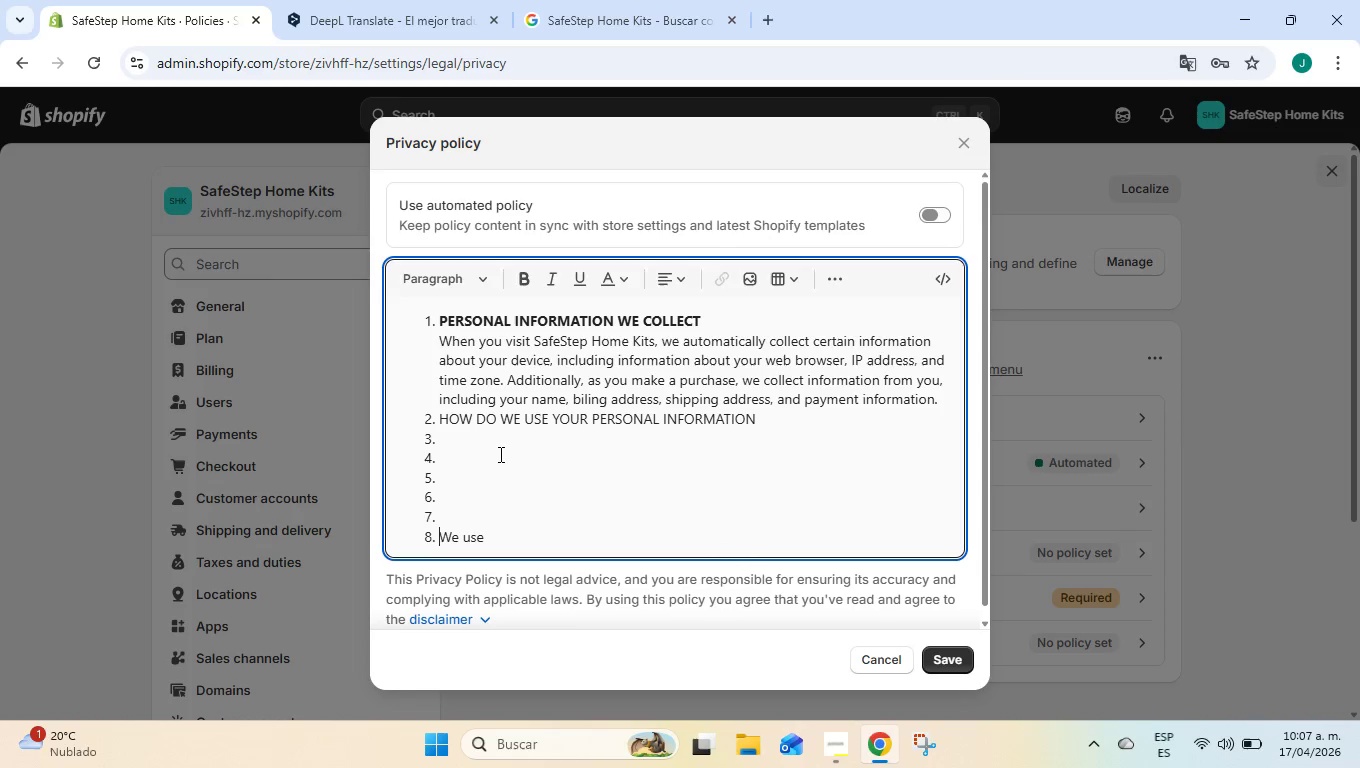 
key(Enter)
 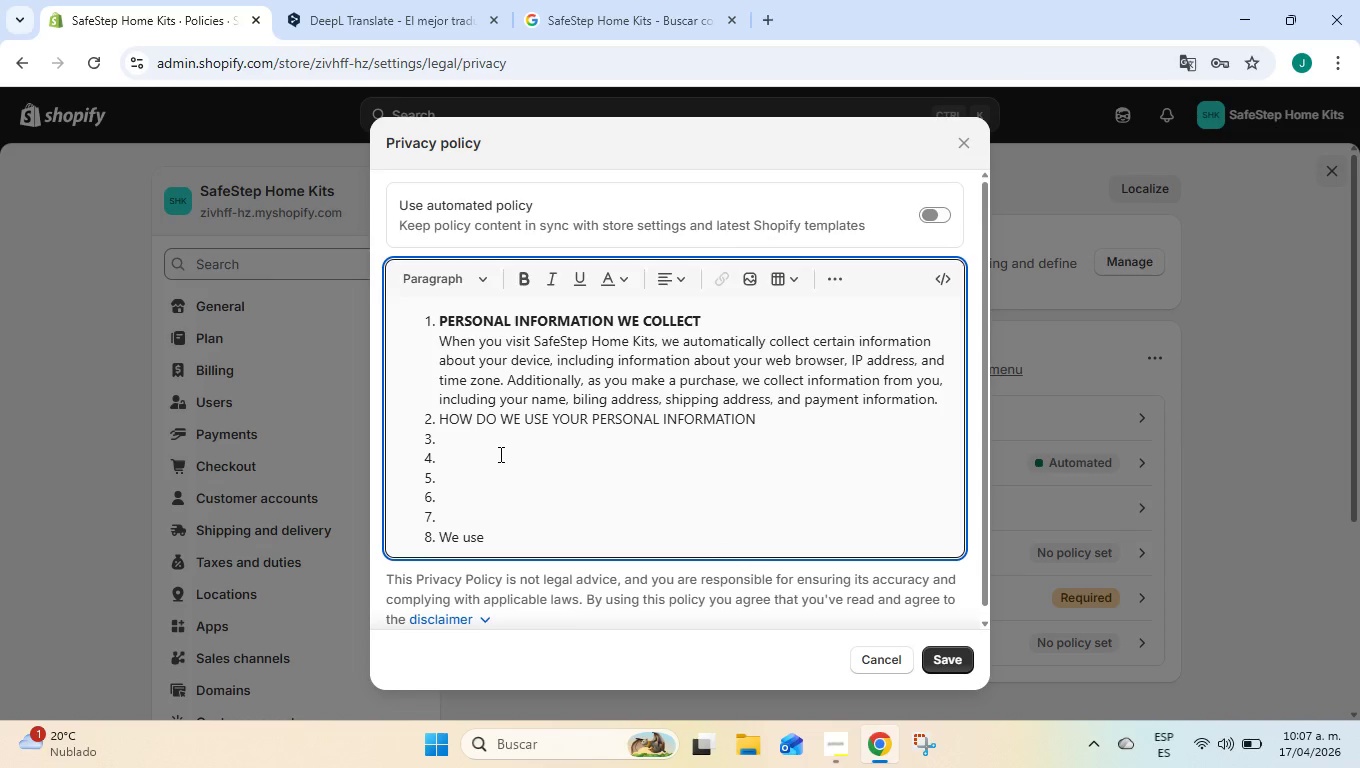 
hold_key(key=ShiftLeft, duration=1.12)
 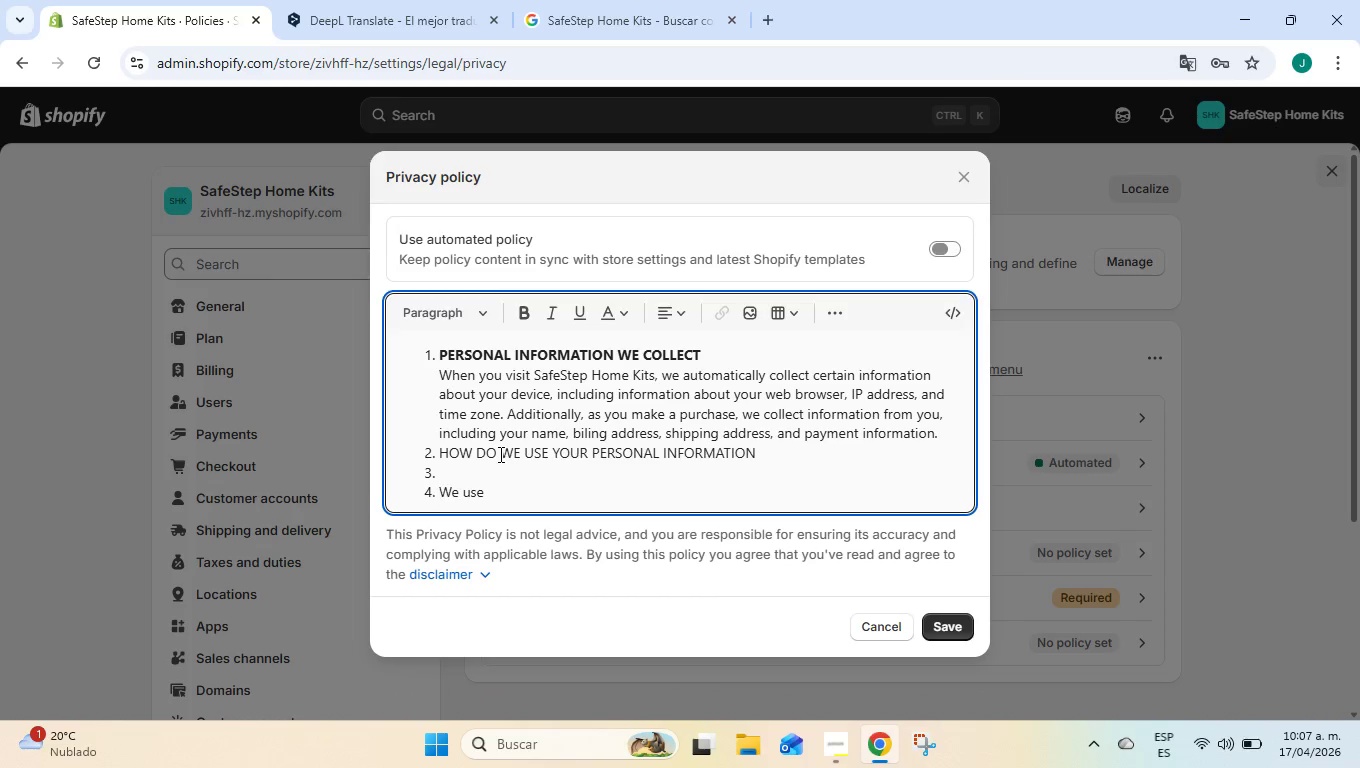 
hold_key(key=ArrowUp, duration=0.58)
 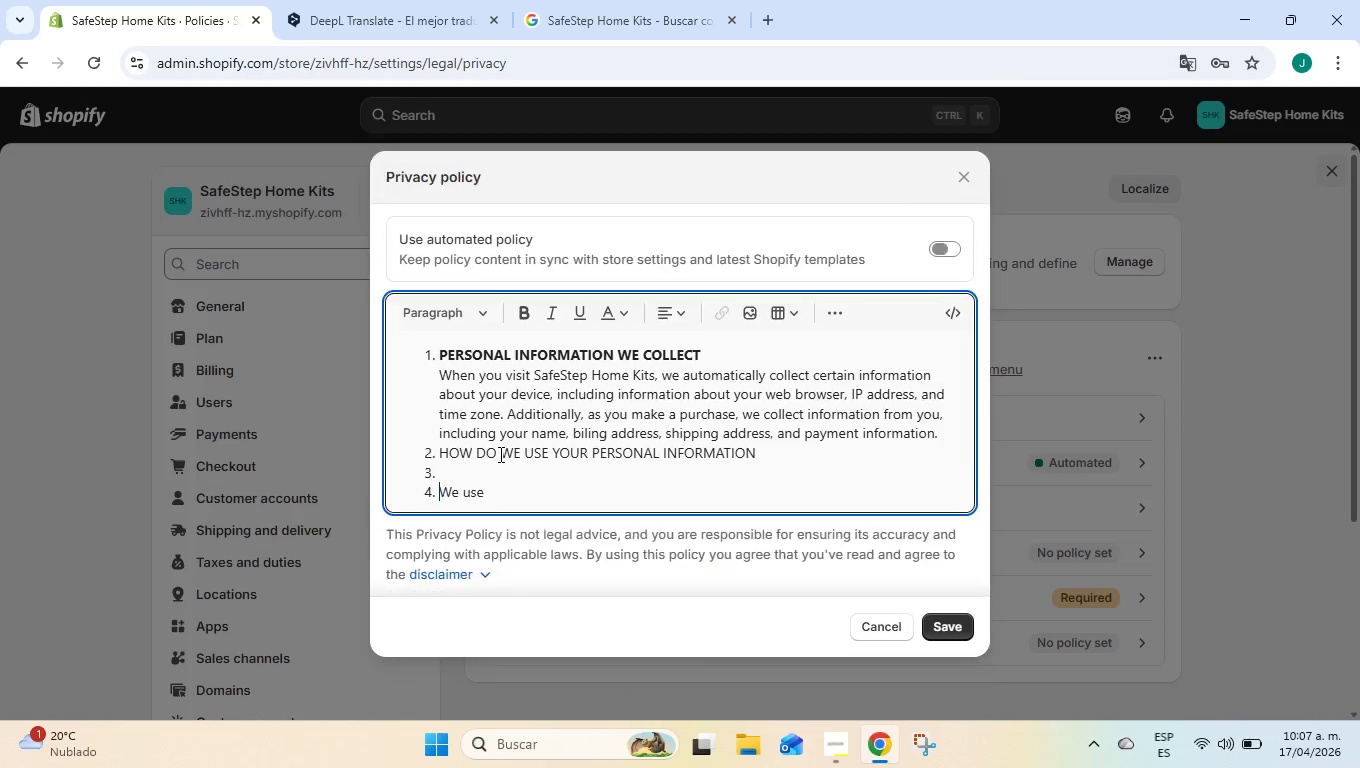 
key(Backspace)
 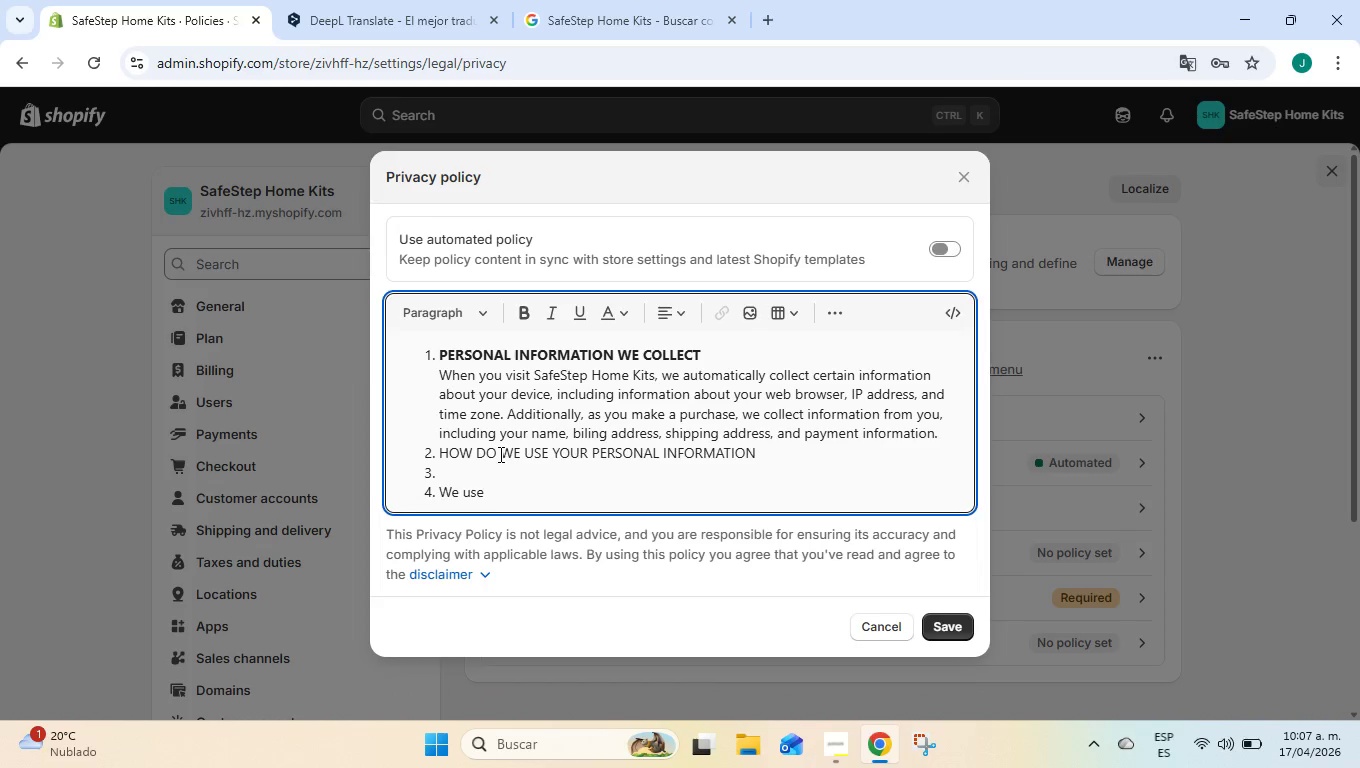 
key(Backspace)
 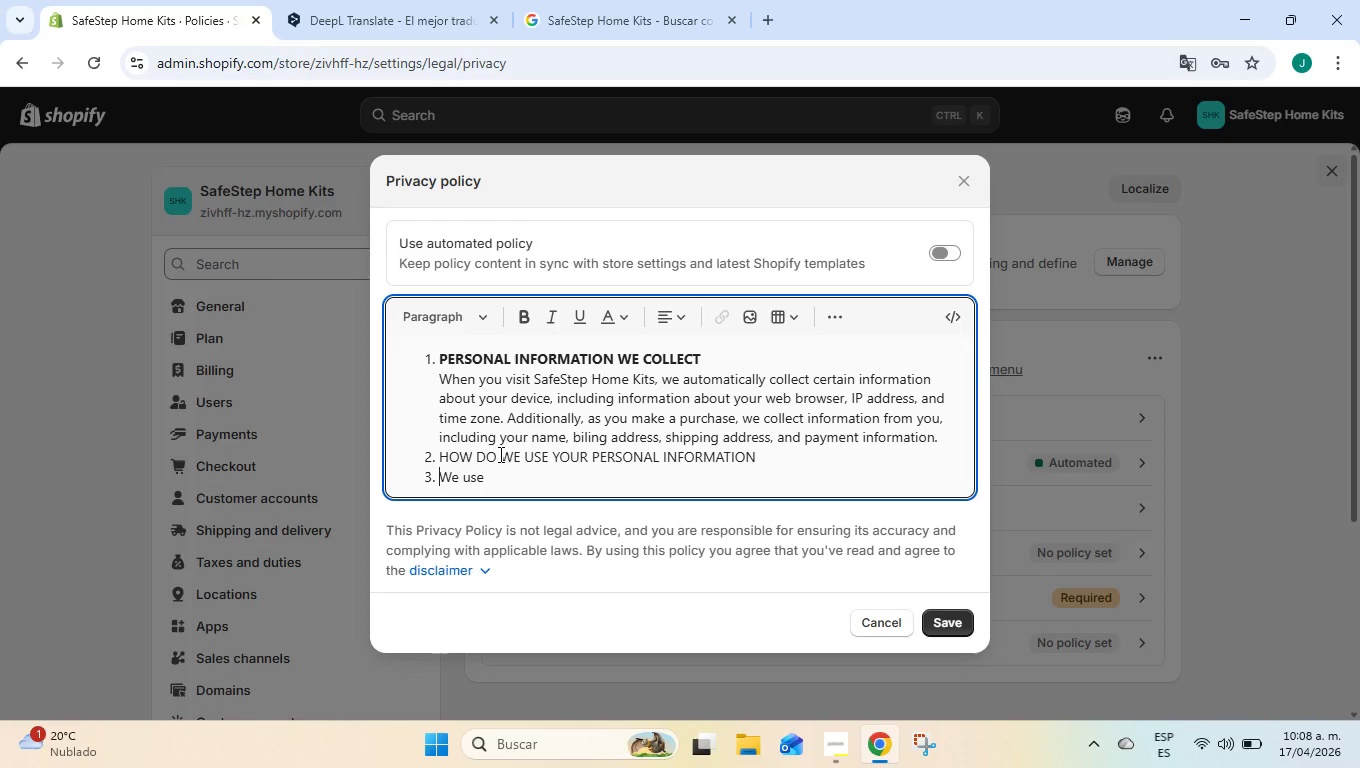 
key(Backspace)
 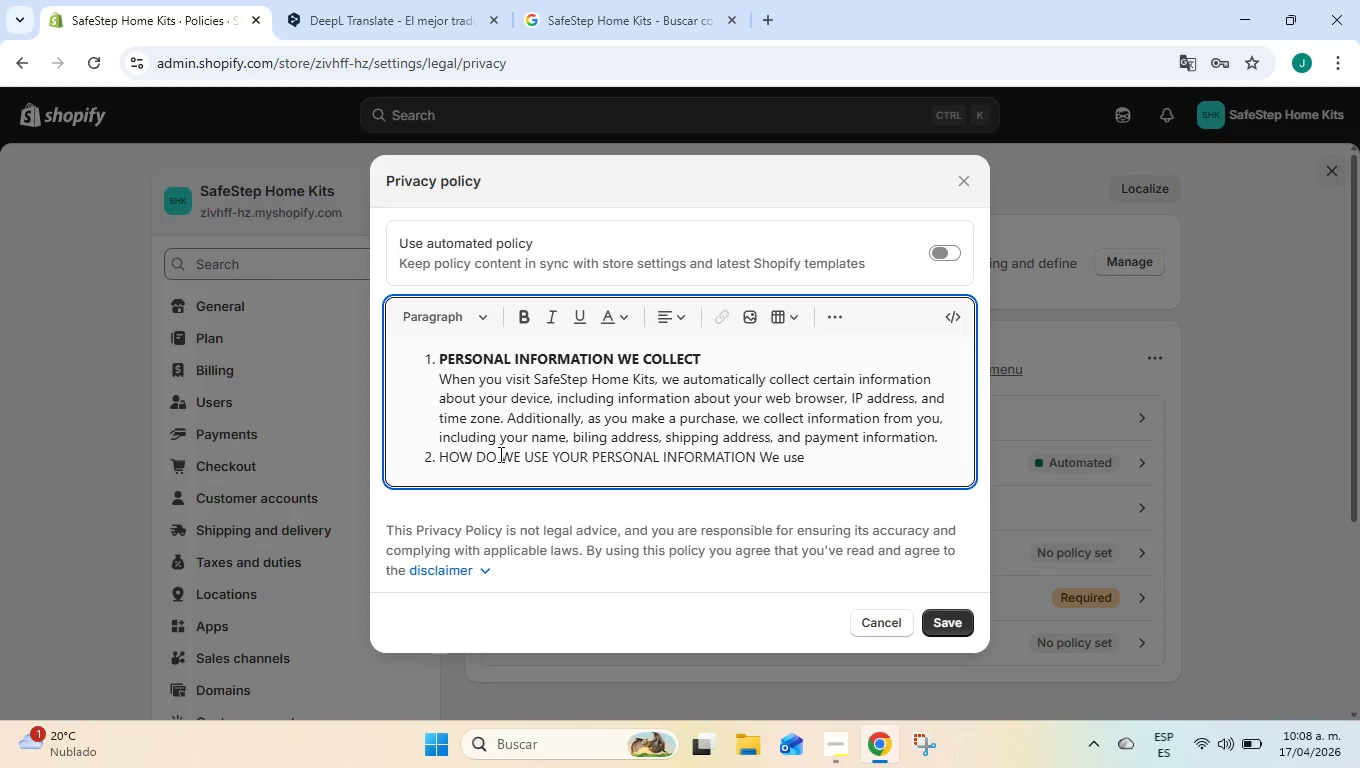 
key(Enter)
 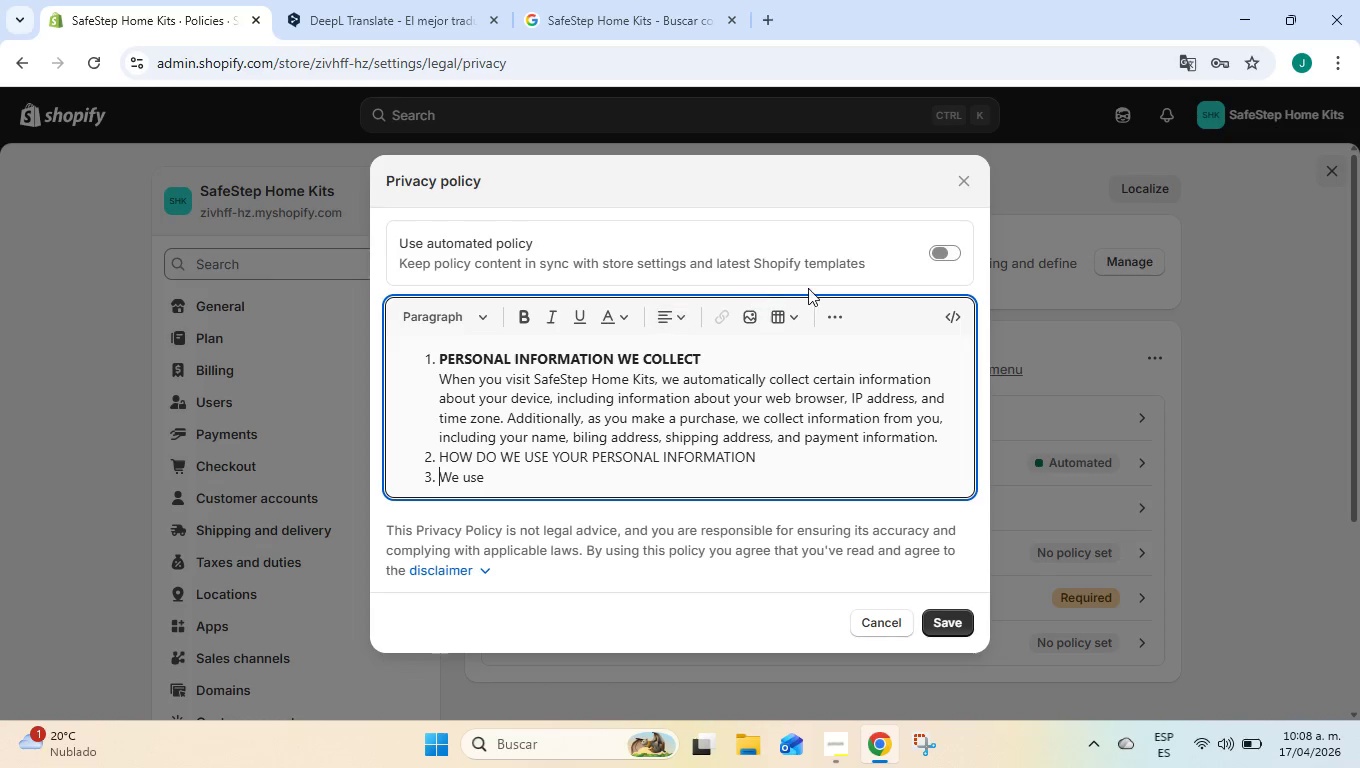 
left_click([830, 309])
 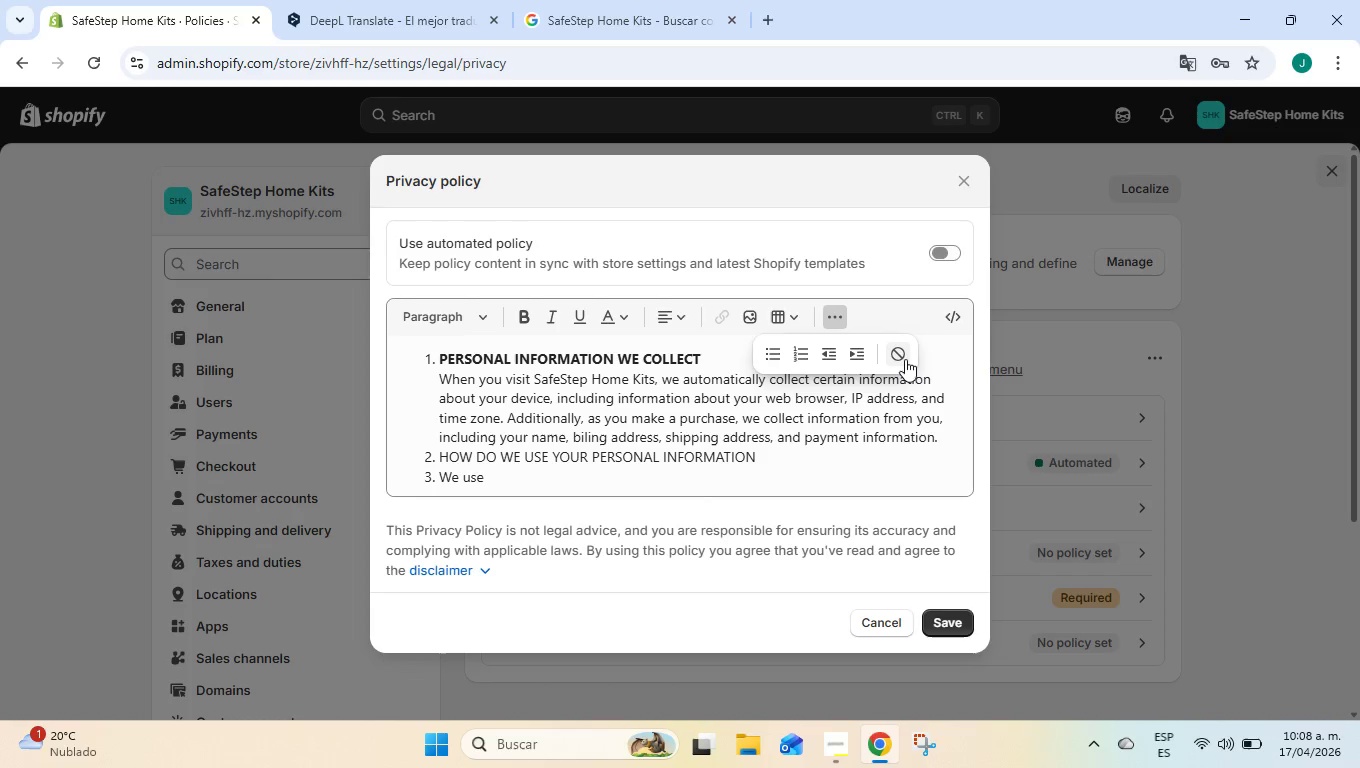 
left_click([904, 359])
 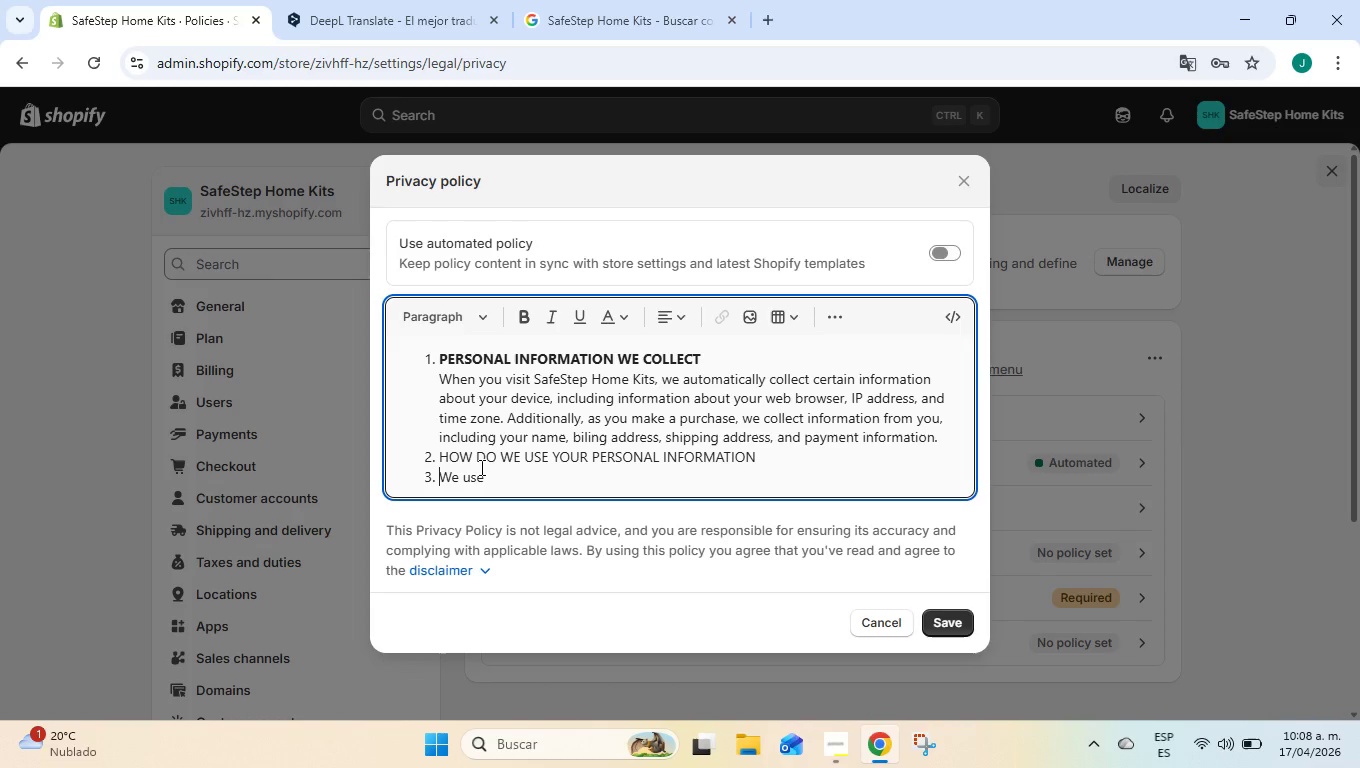 
key(Backspace)
 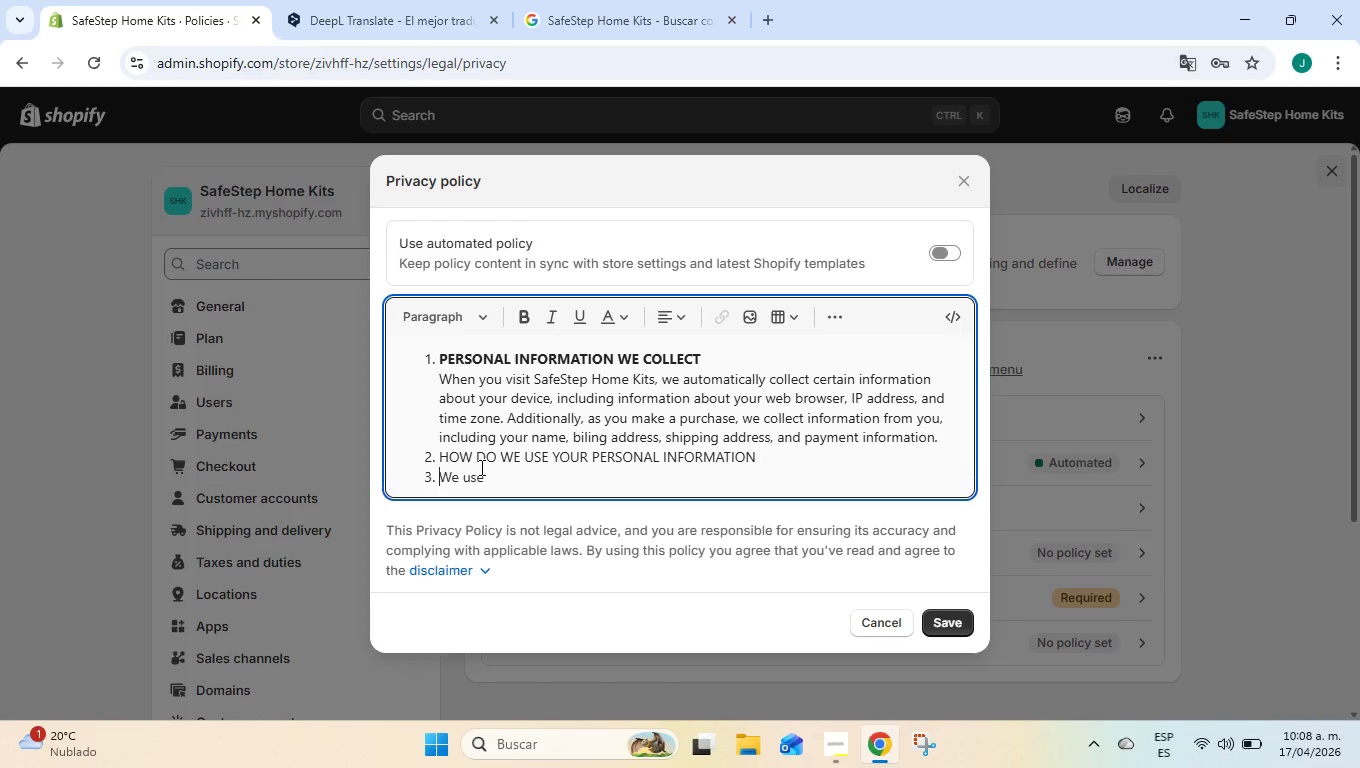 
key(Enter)
 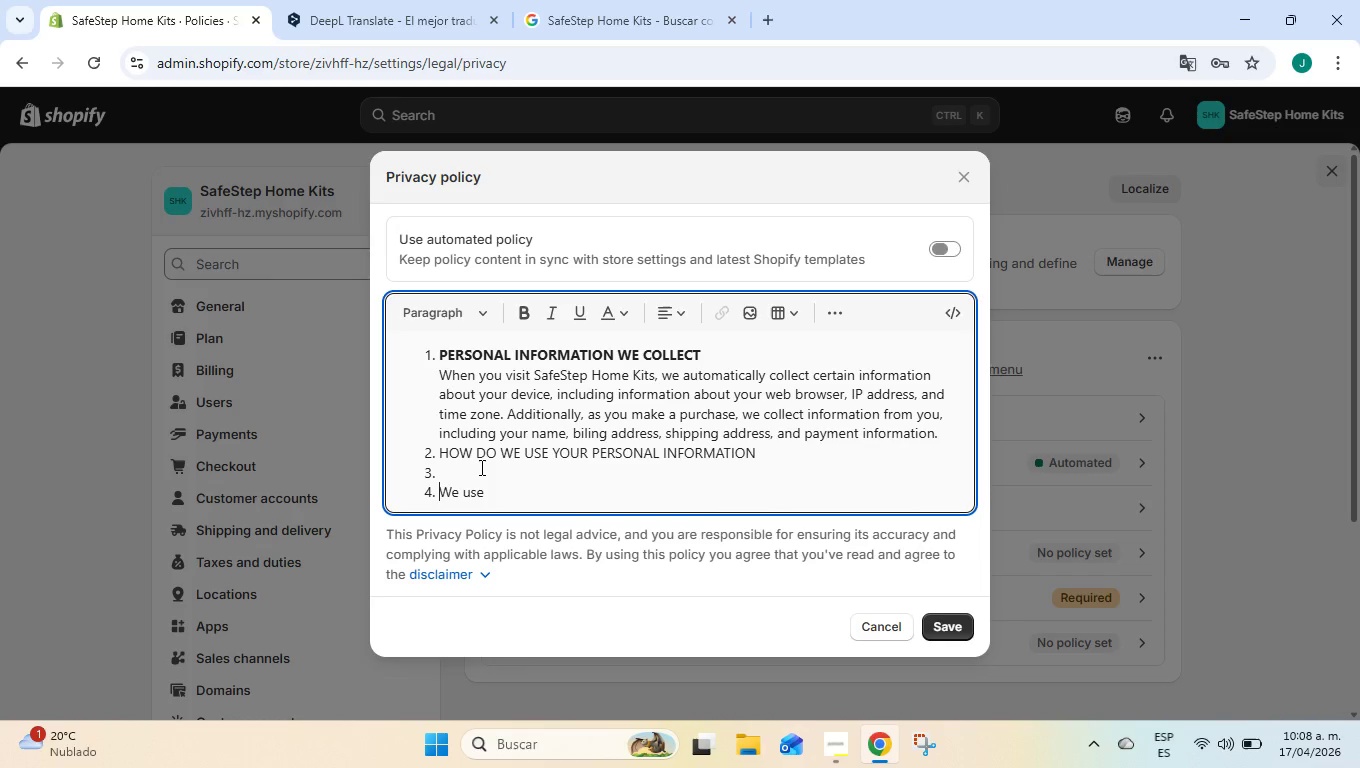 
key(Enter)
 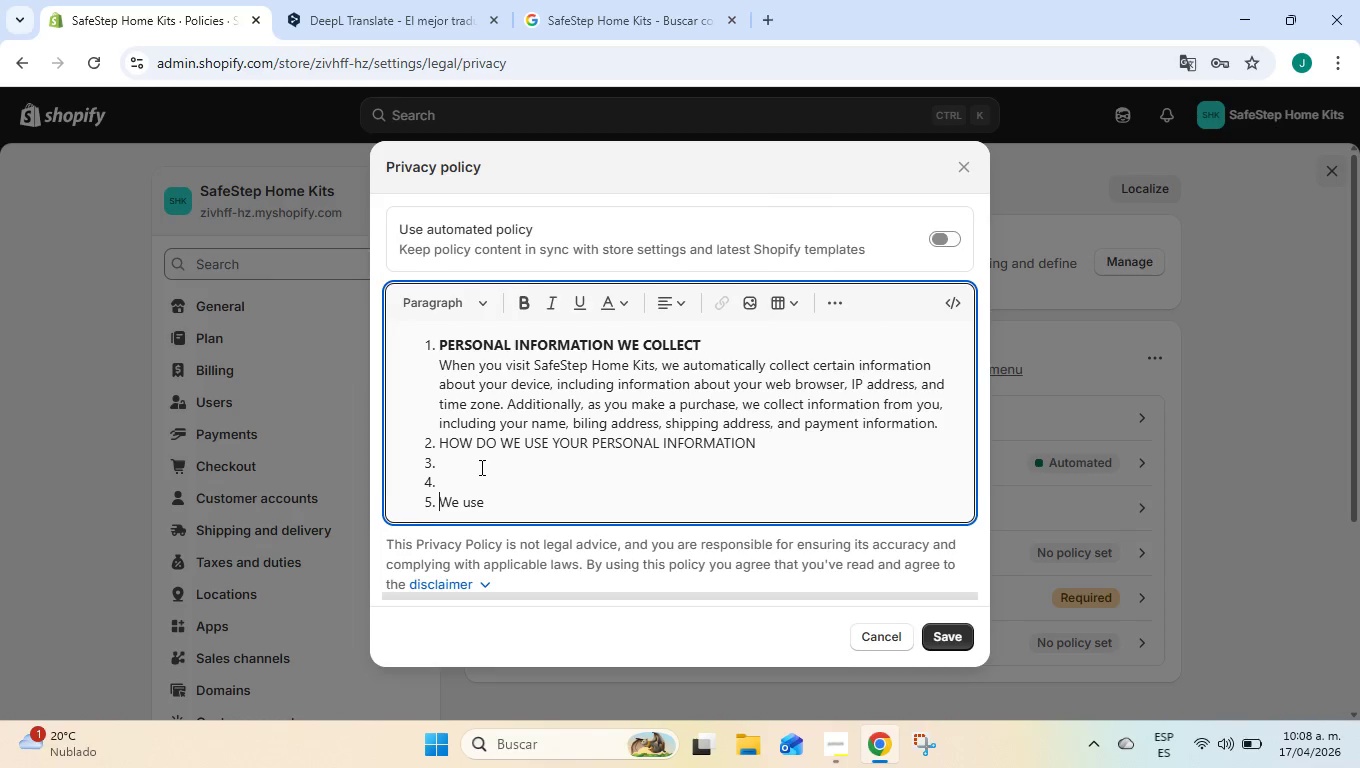 
key(Enter)
 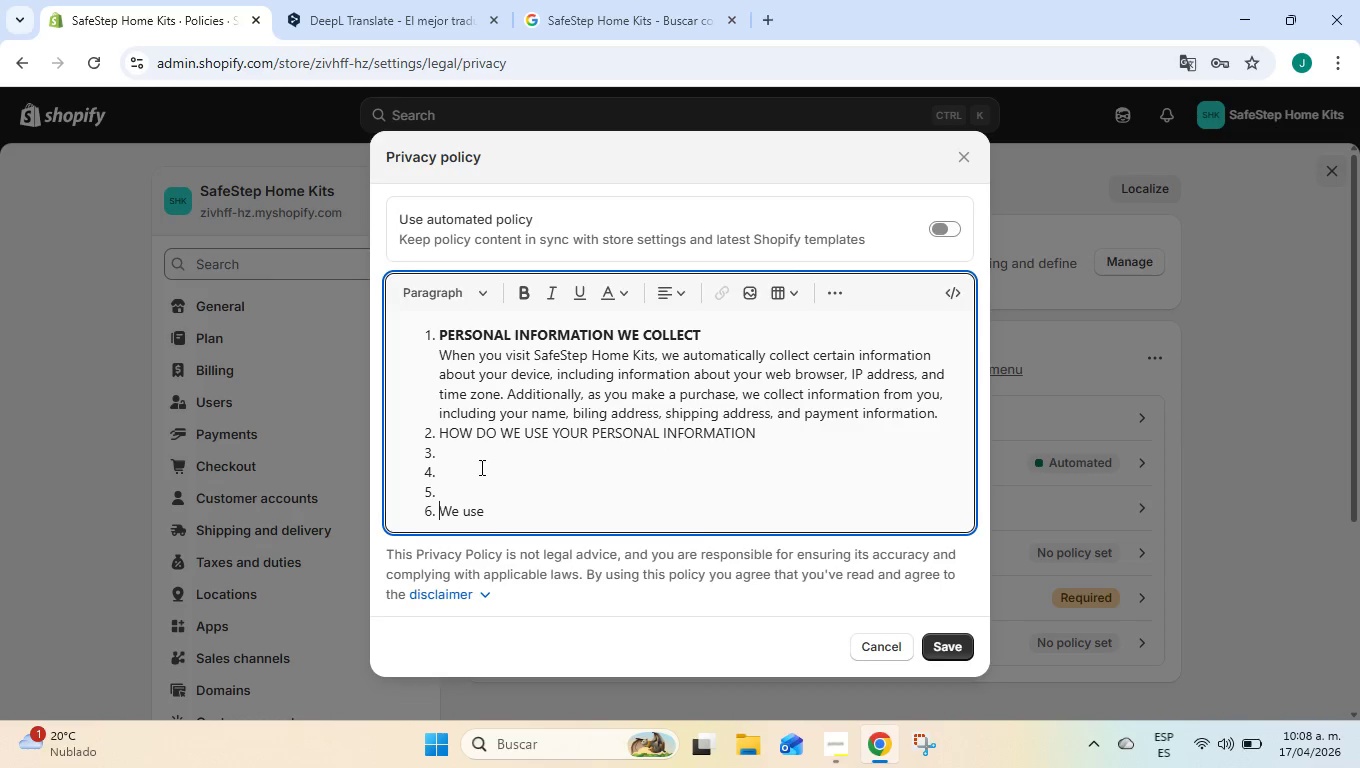 
key(Enter)
 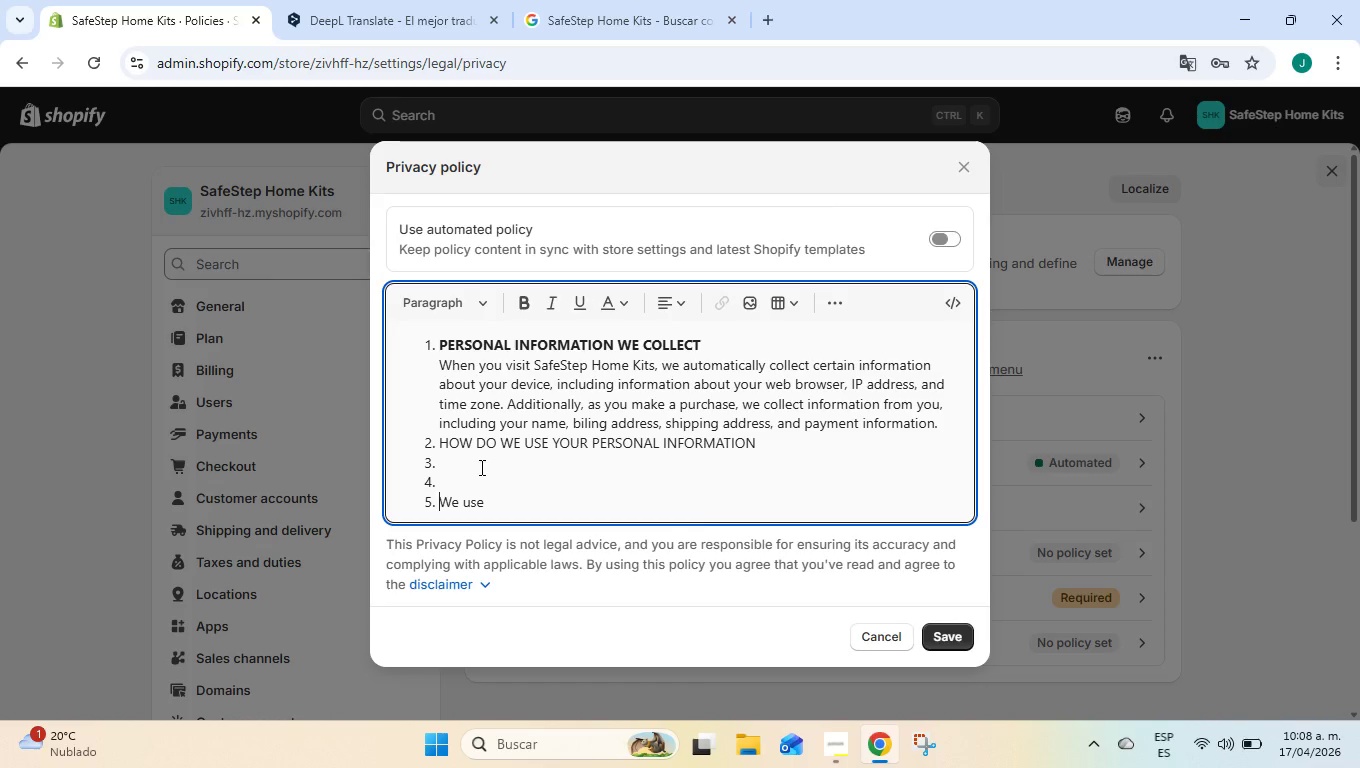 
key(Backspace)
 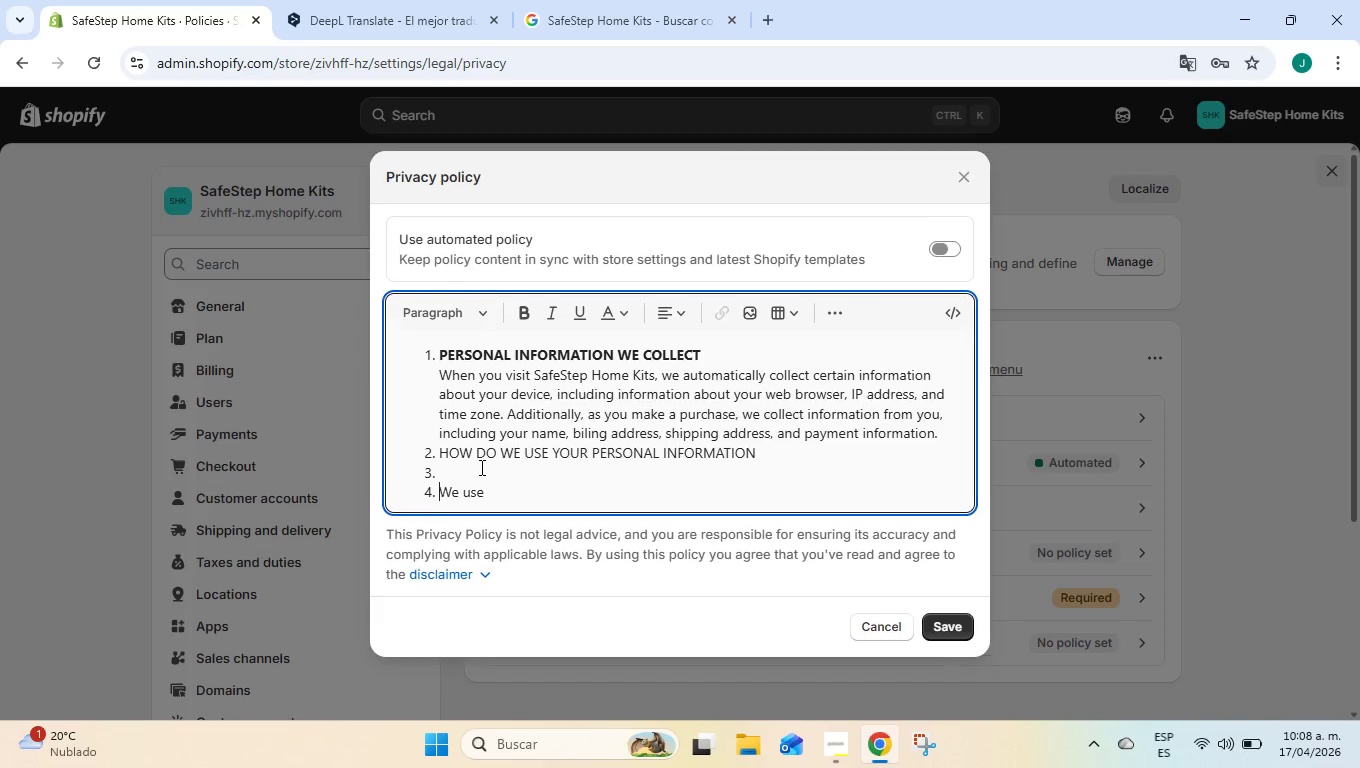 
key(Backspace)
 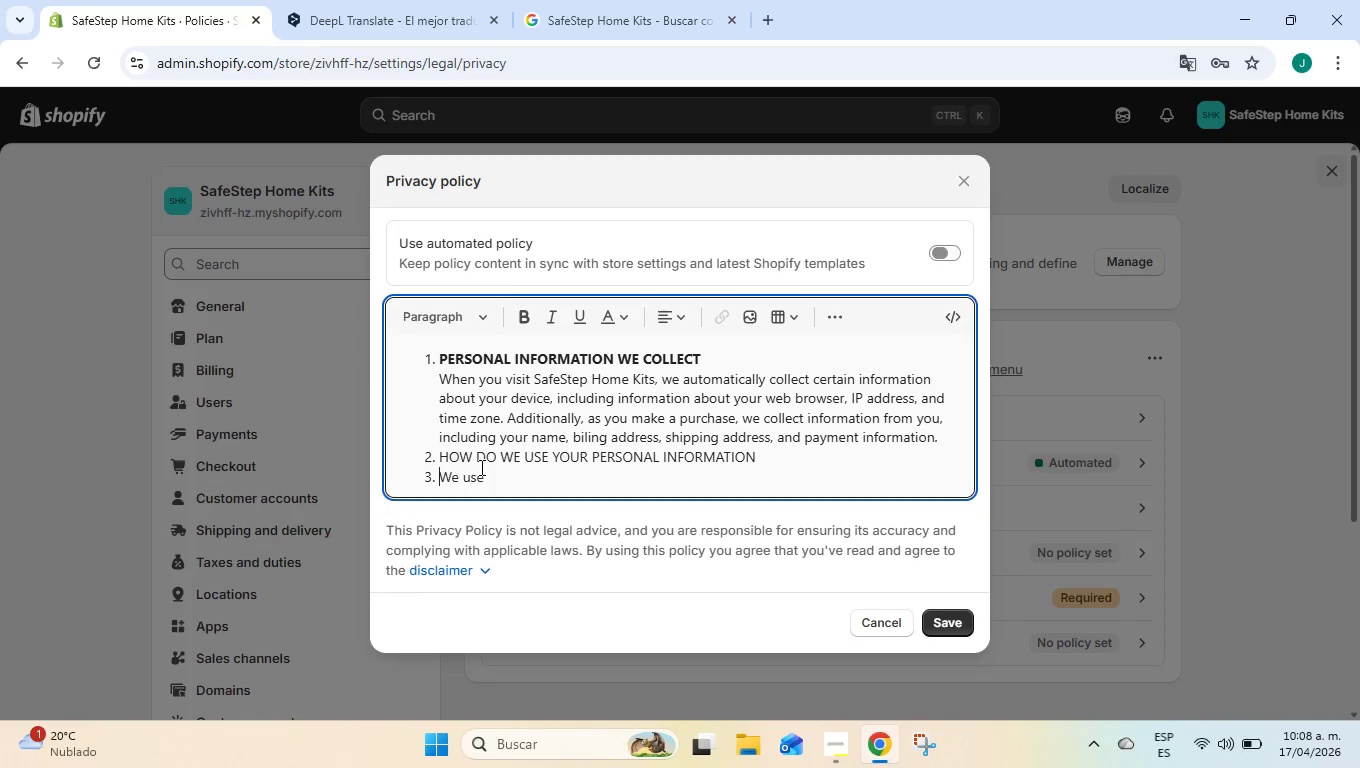 
key(Backspace)
 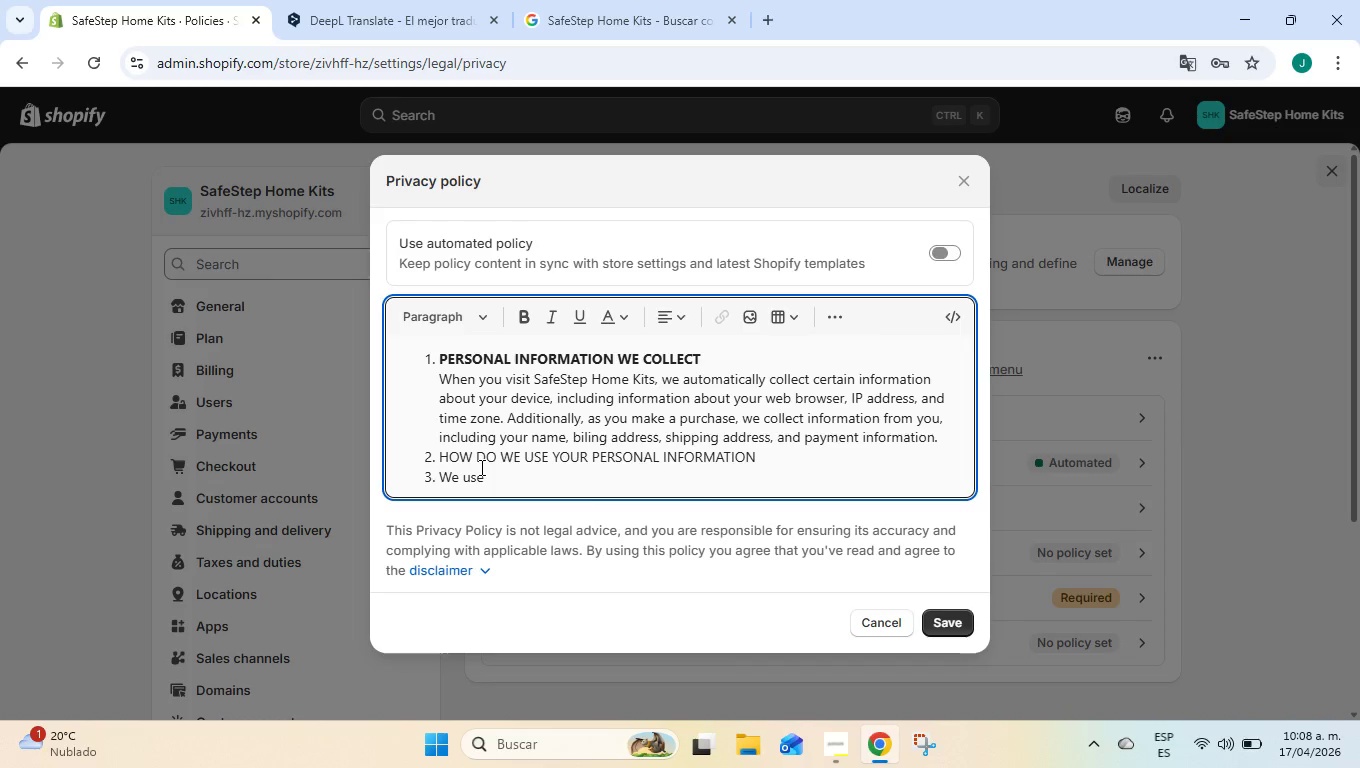 
wait(11.8)
 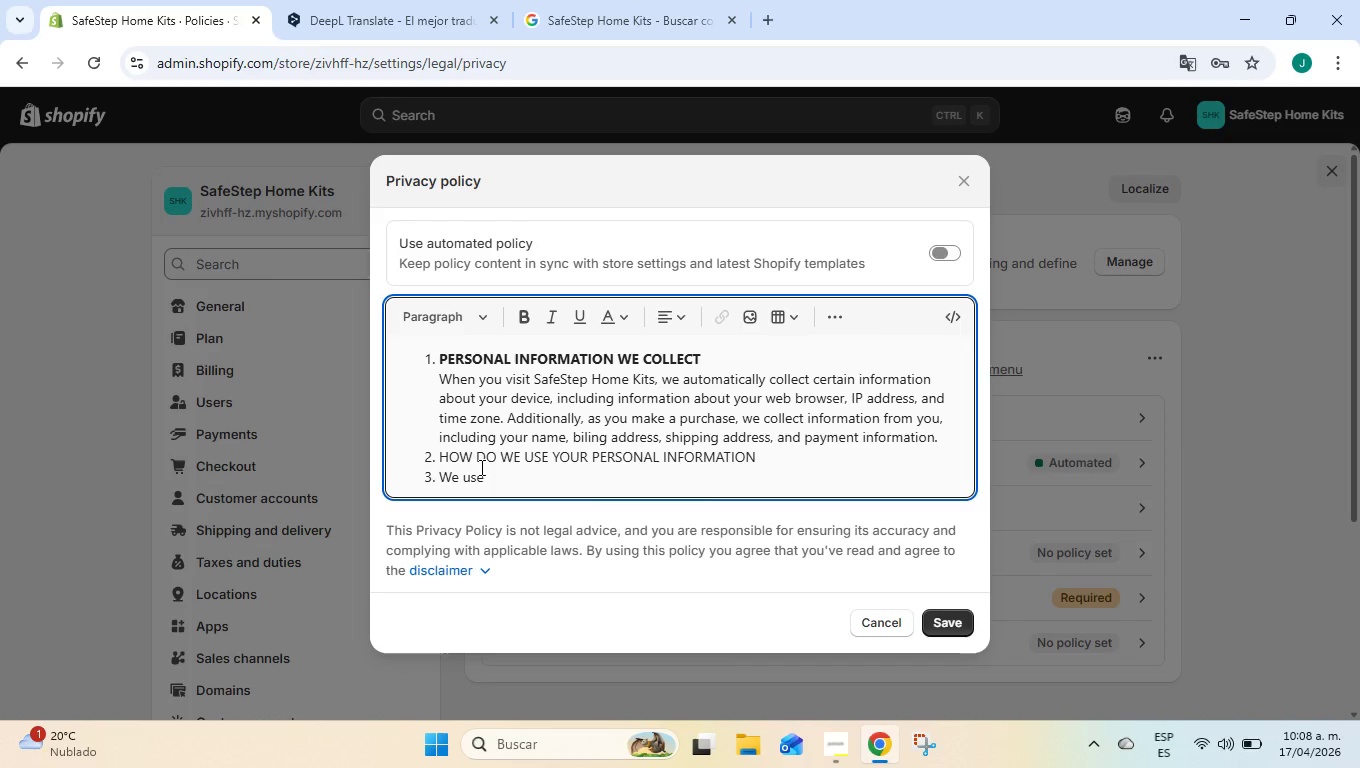 
key(ArrowRight)
 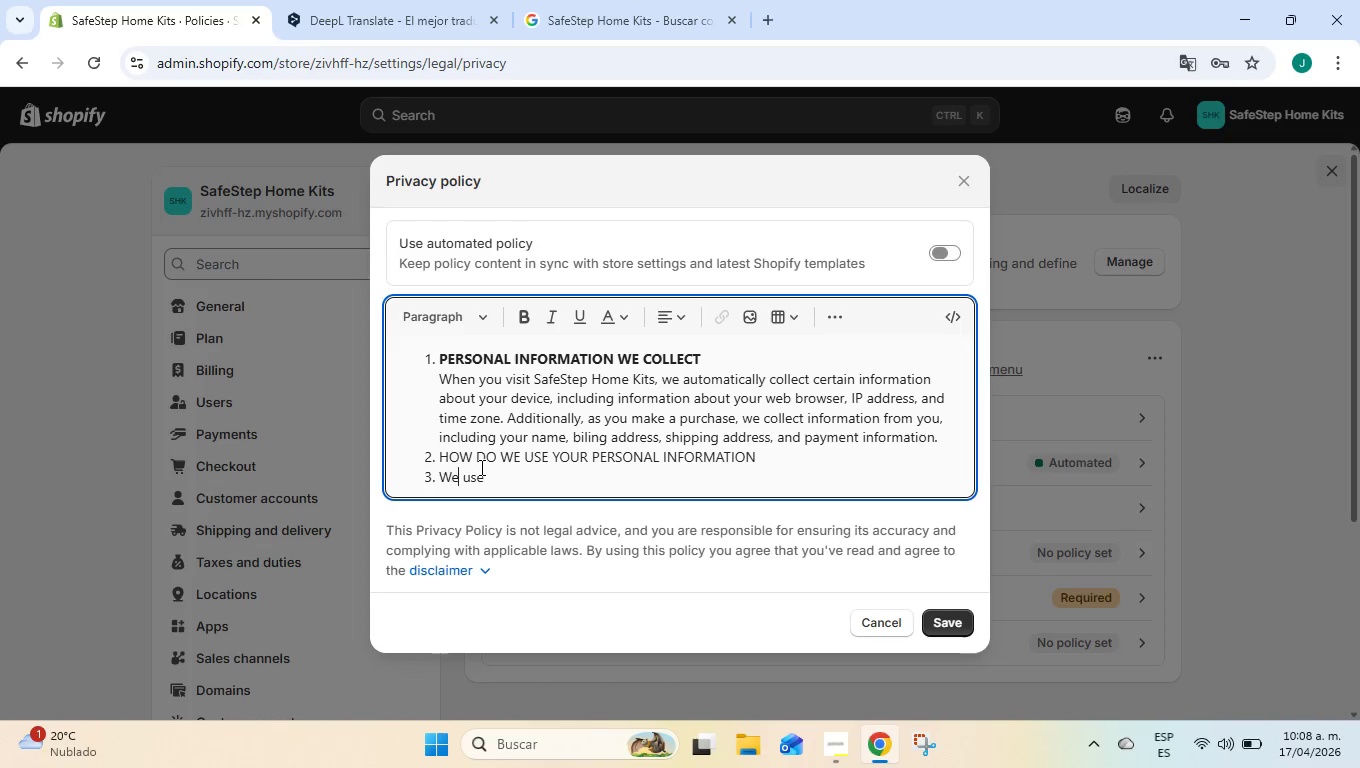 
key(ArrowRight)
 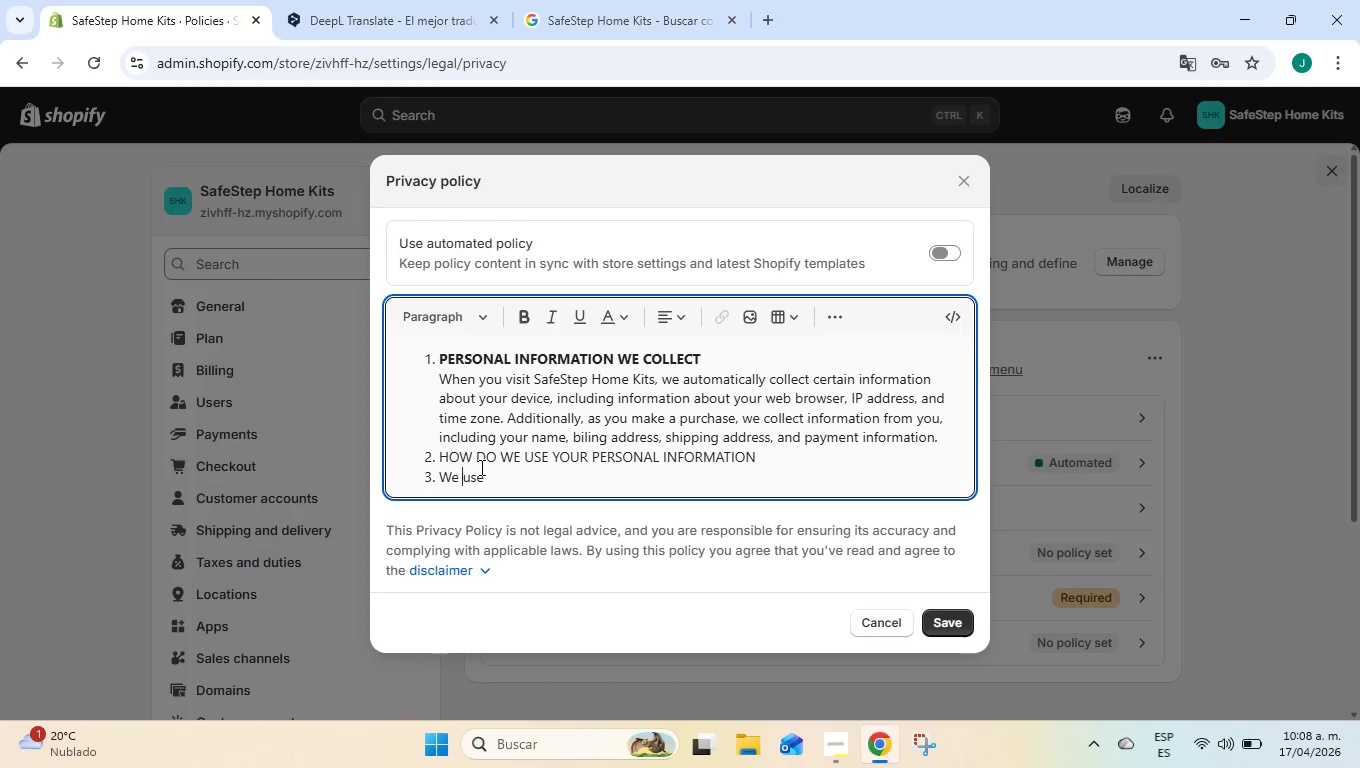 
key(ArrowRight)
 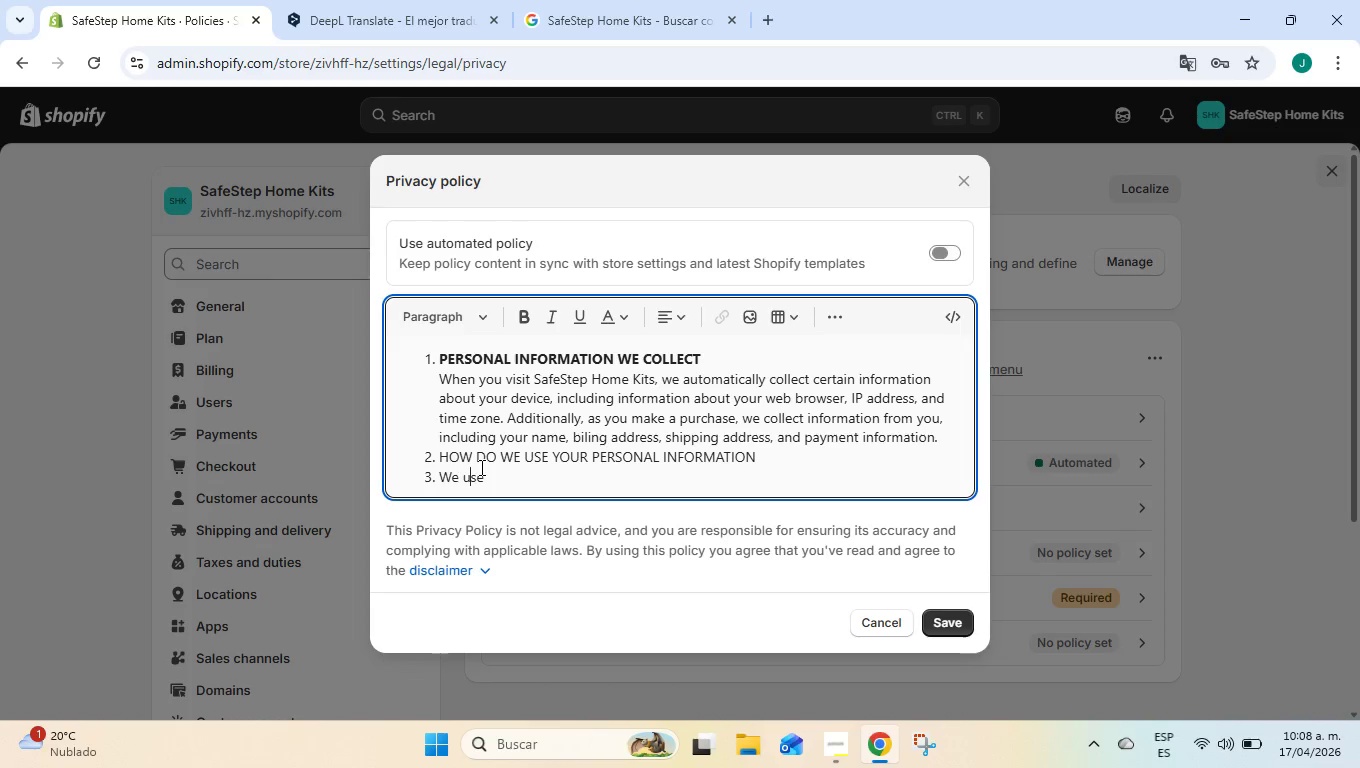 
key(ArrowRight)
 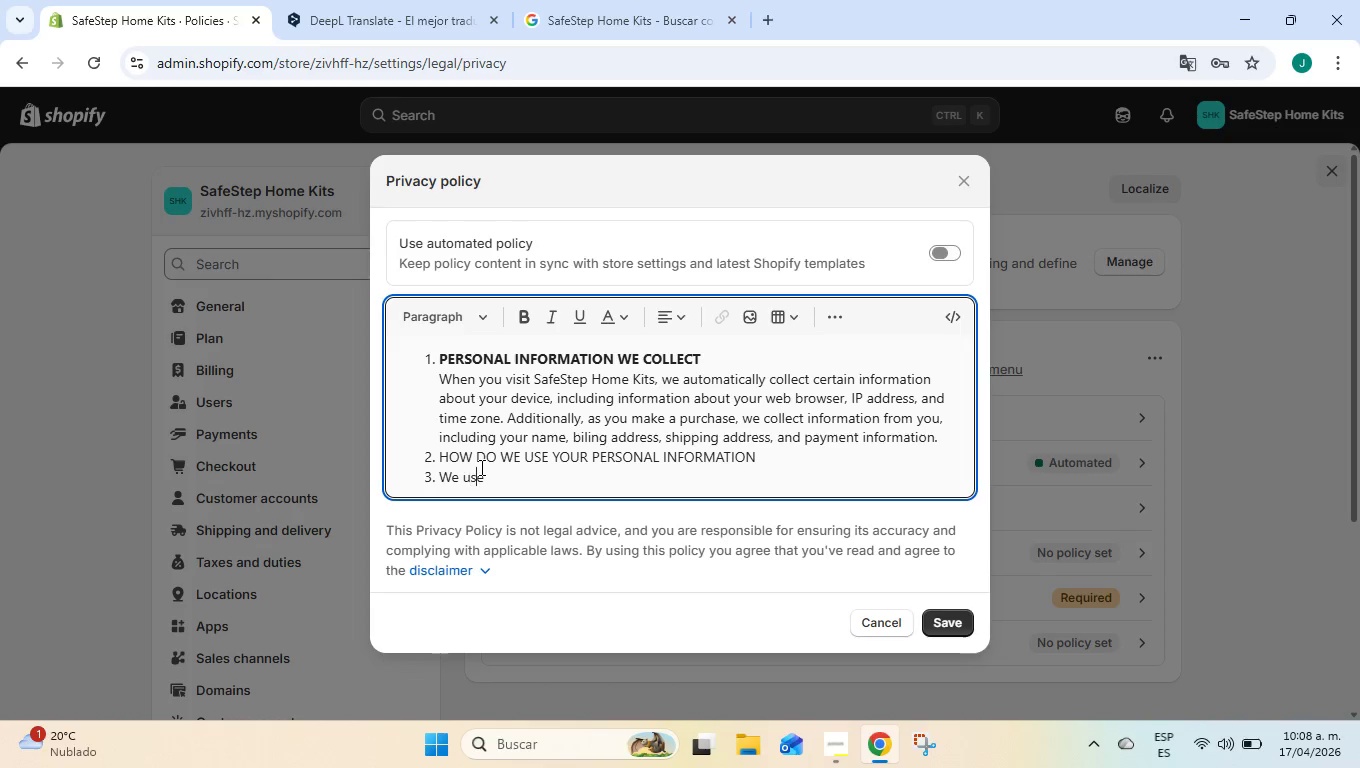 
key(ArrowRight)
 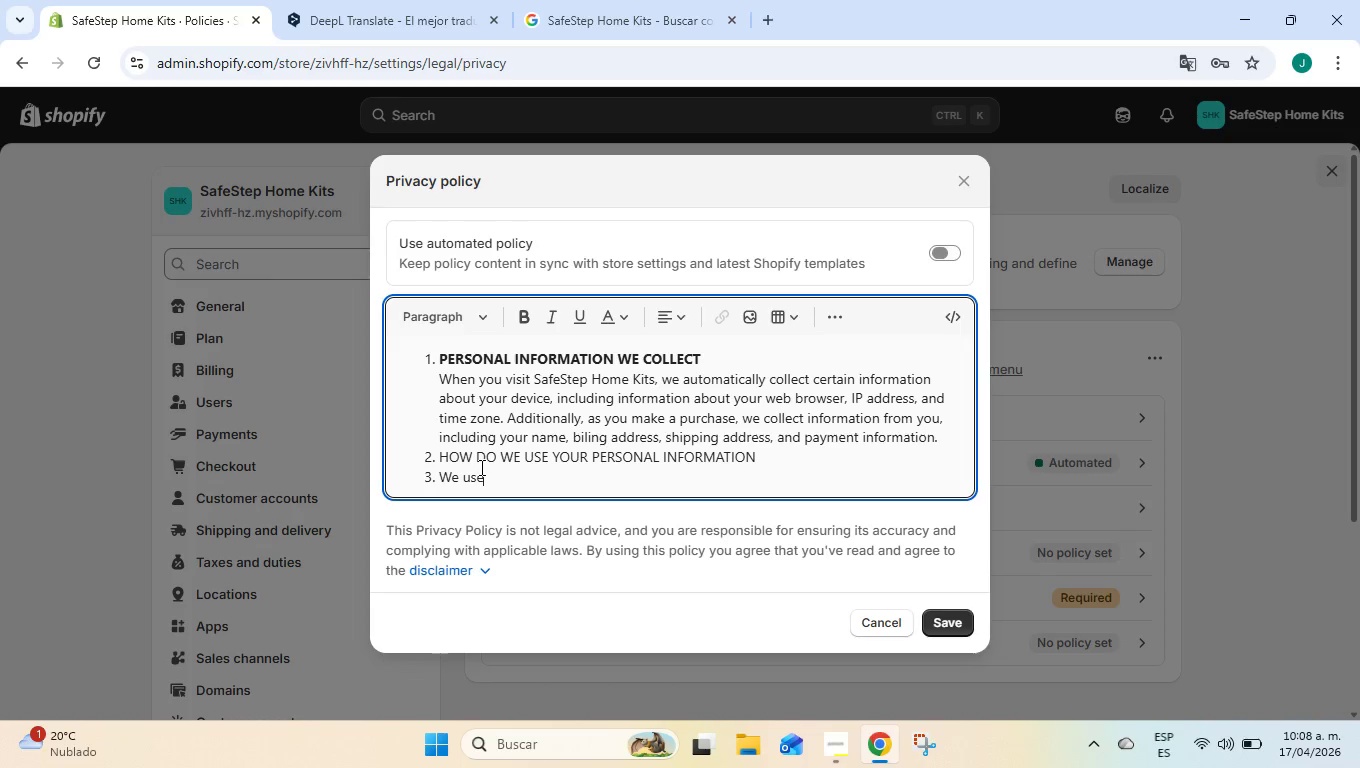 
key(ArrowRight)
 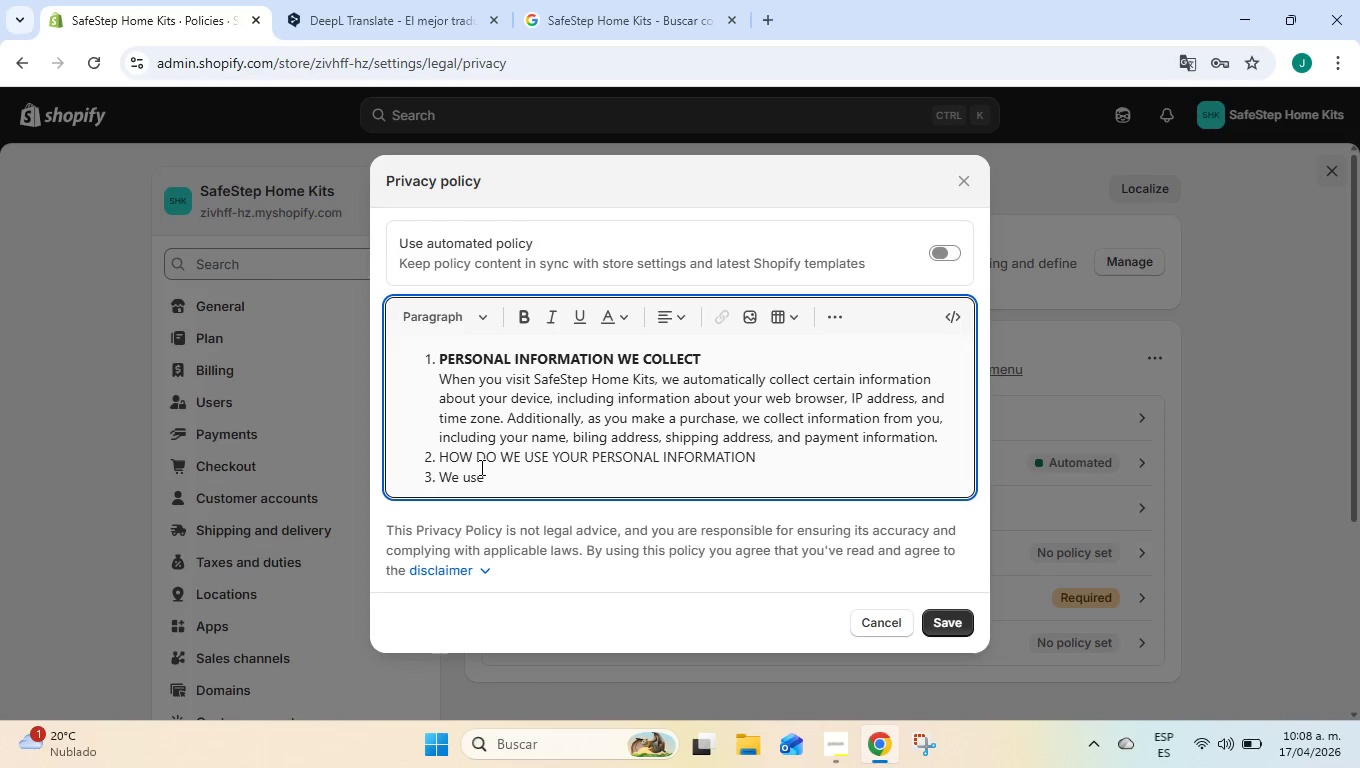 
type( the Orden)
key(Backspace)
type(r i)
key(Backspace)
type(Information that we collect generally to fulfill any orders placed through the Site*()
 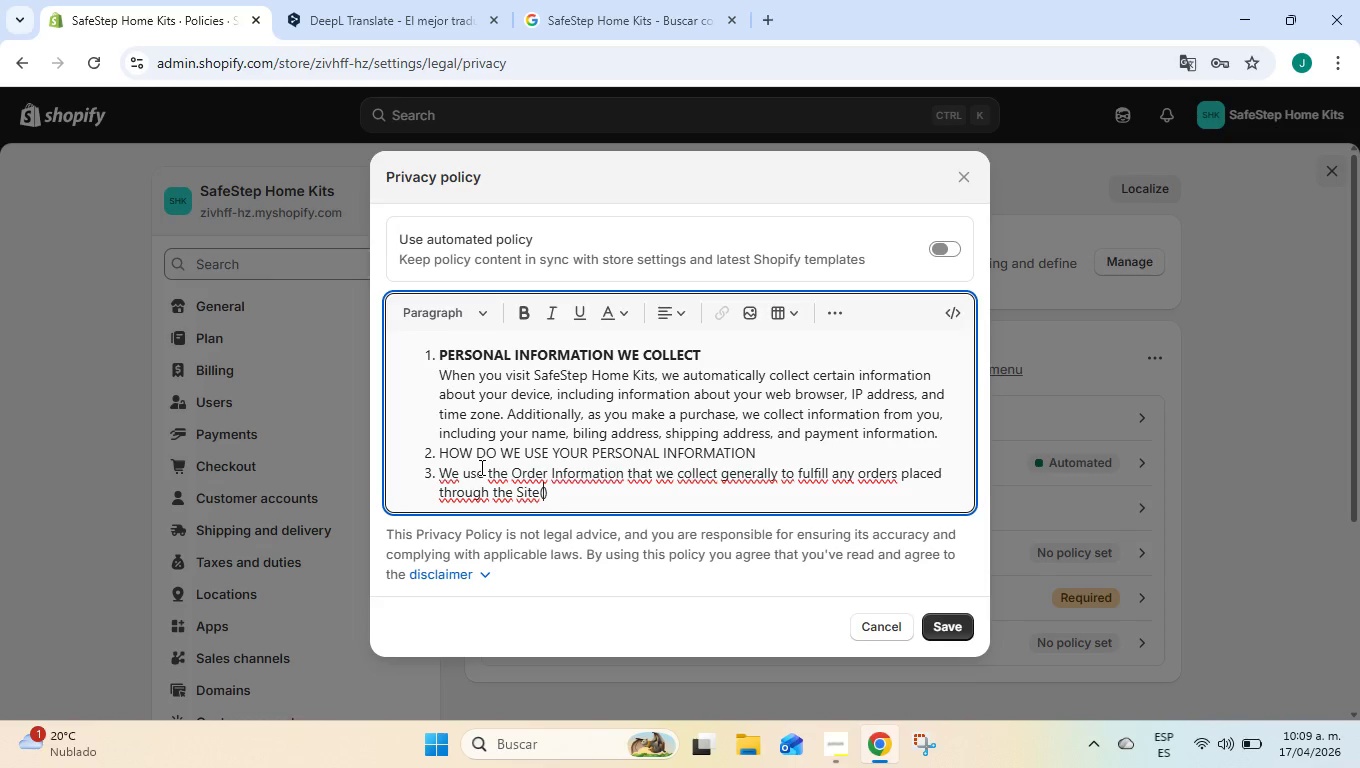 
 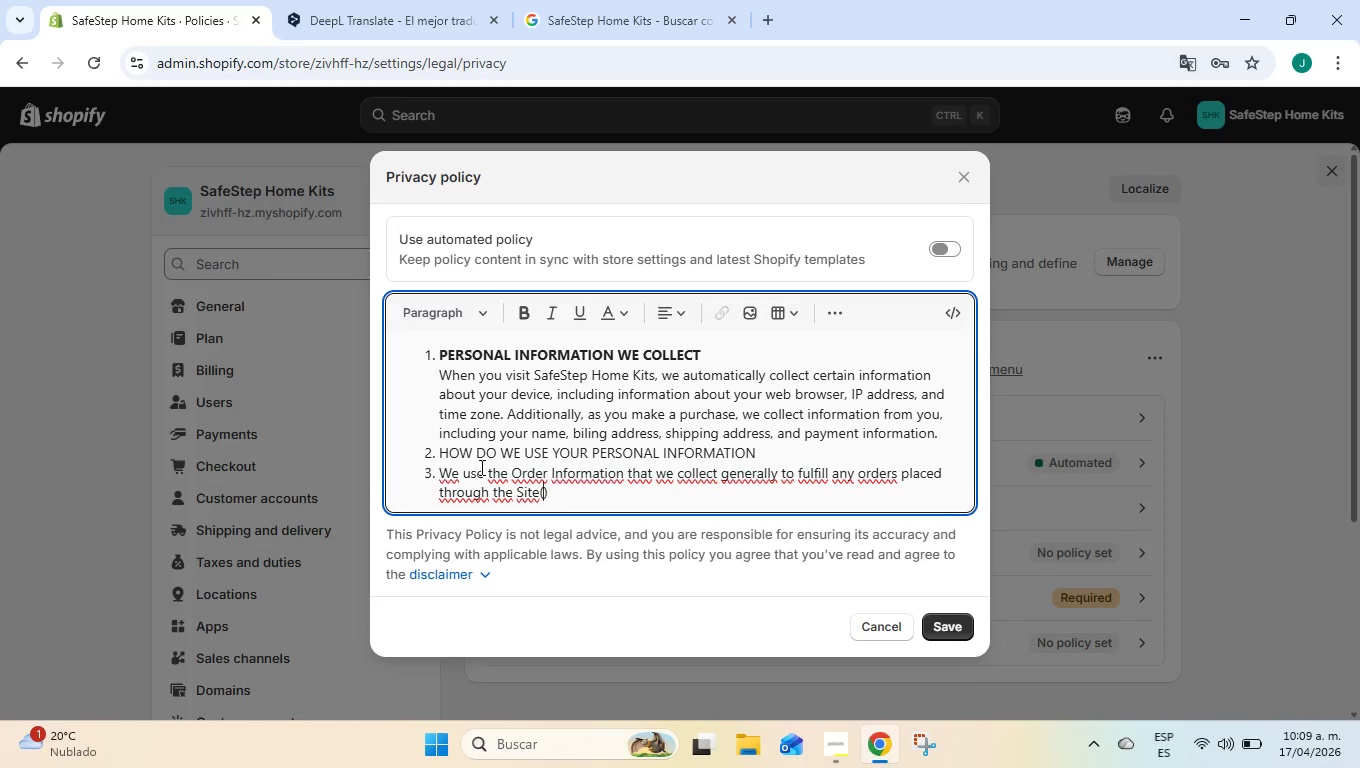 
key(ArrowLeft)
 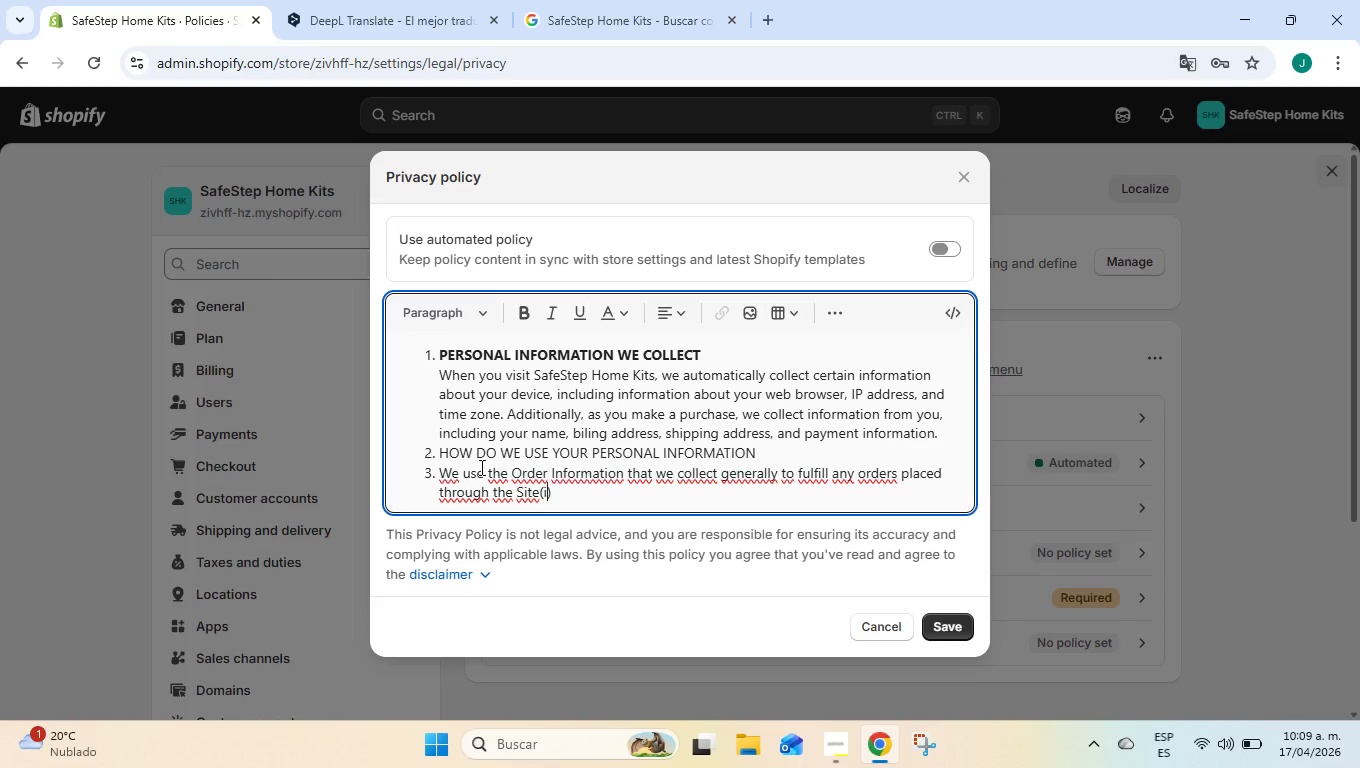 
type(including processing your payment information)
 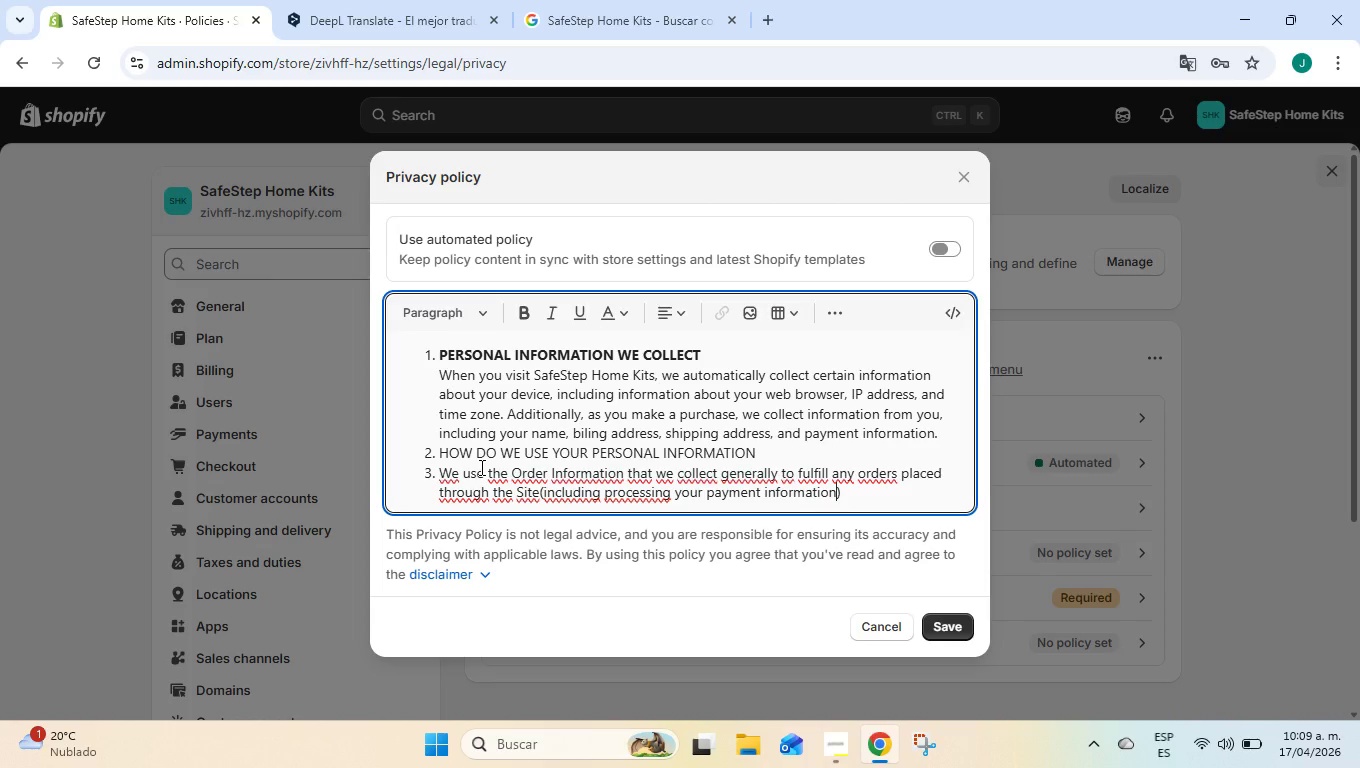 
type(, arranging for shipping, and proving)
key(Backspace)
key(Backspace)
type(ding you with  in)
key(Backspace)
key(Backspace)
key(Backspace)
type(invoices and&or order confirmations(.)
key(Backspace)
 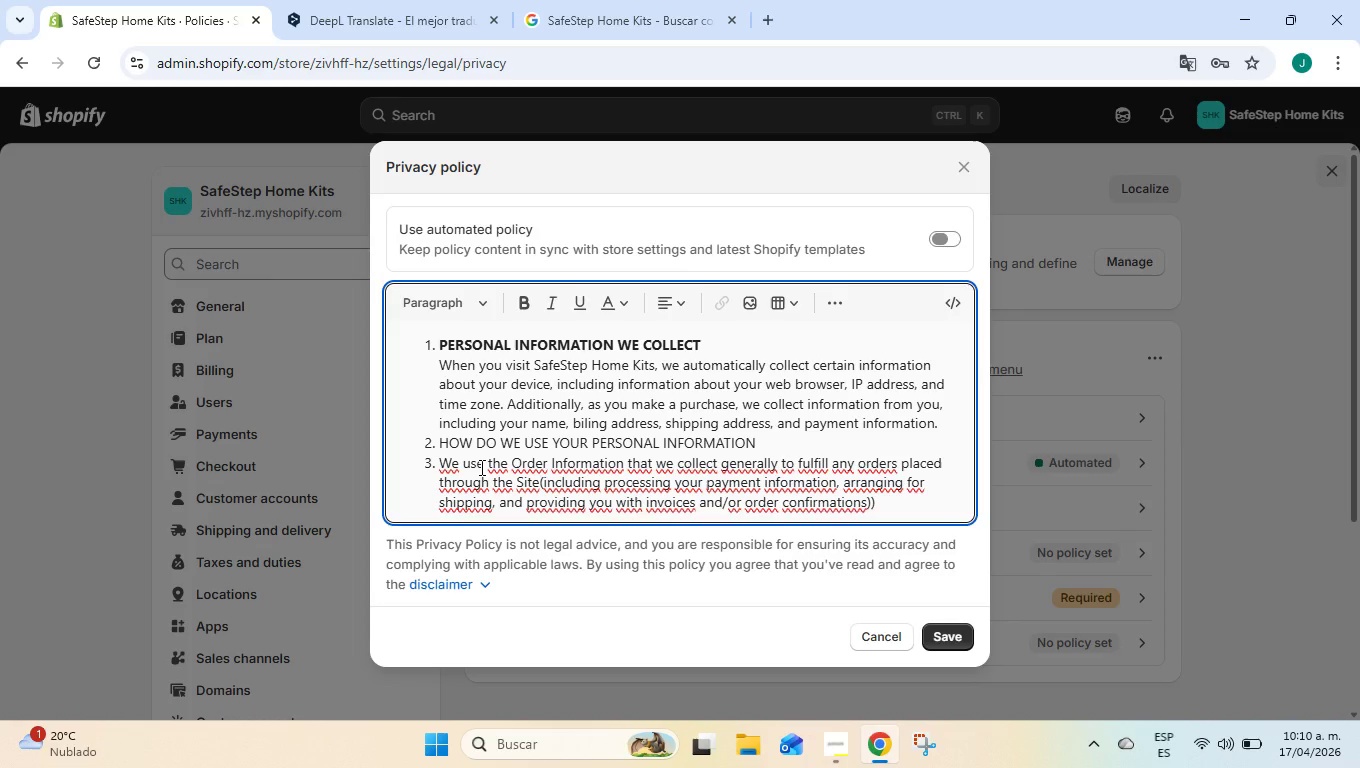 
key(ArrowRight)
 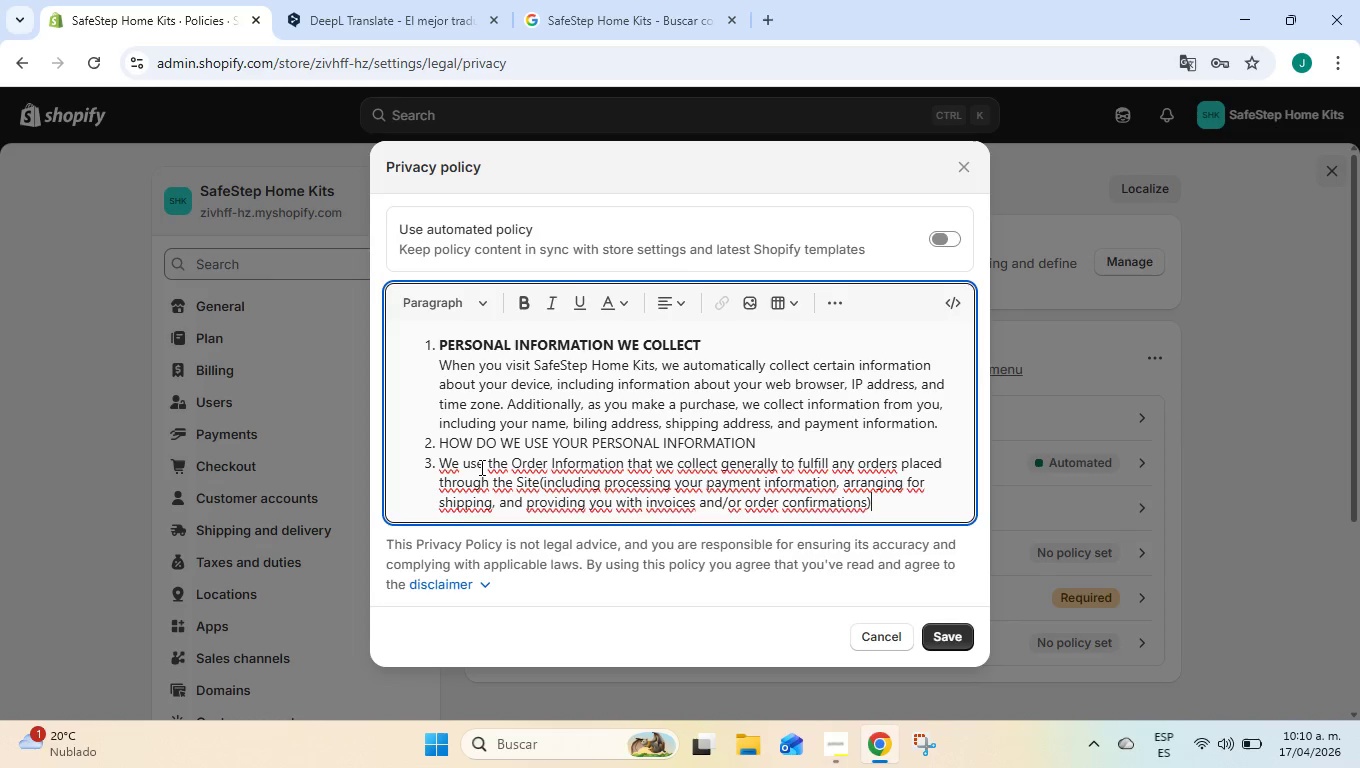 
key(Backspace)
 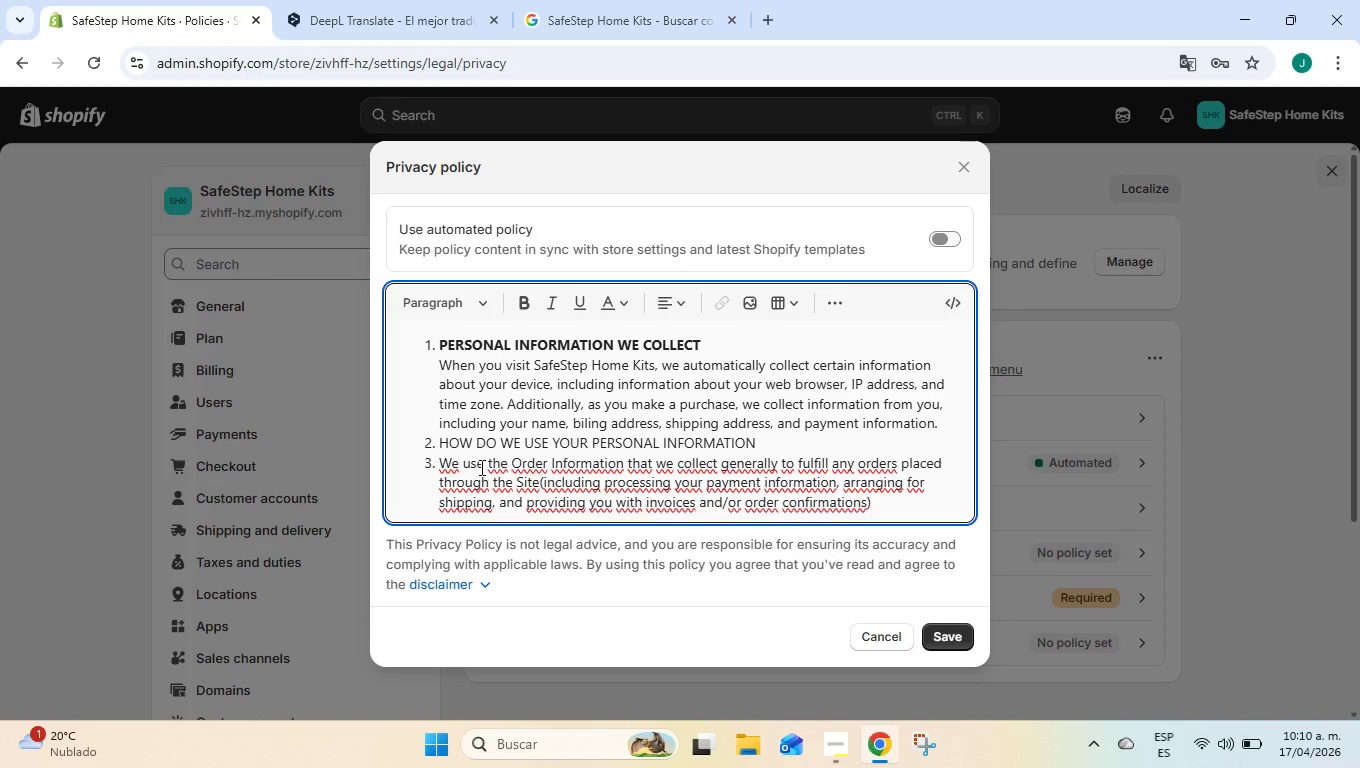 
key(Period)
 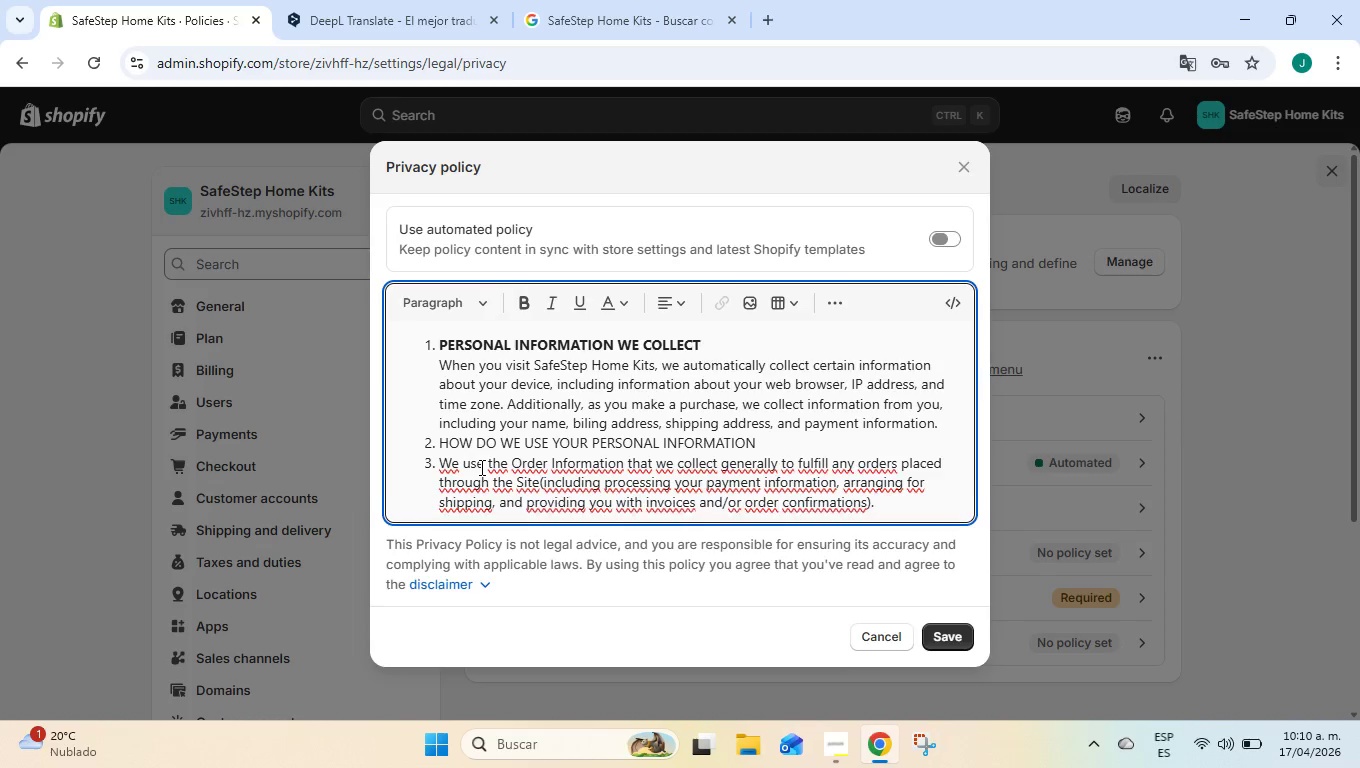 
key(Enter)
 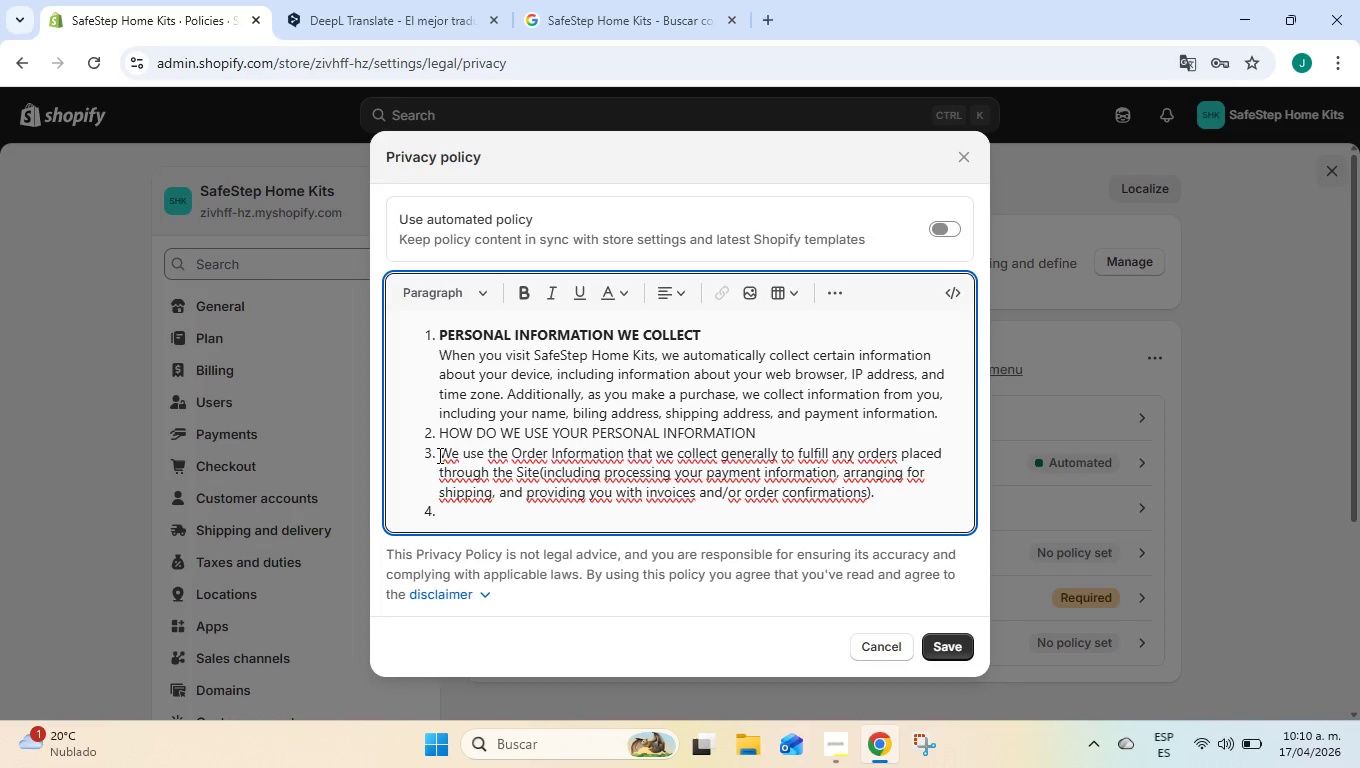 
left_click([438, 455])
 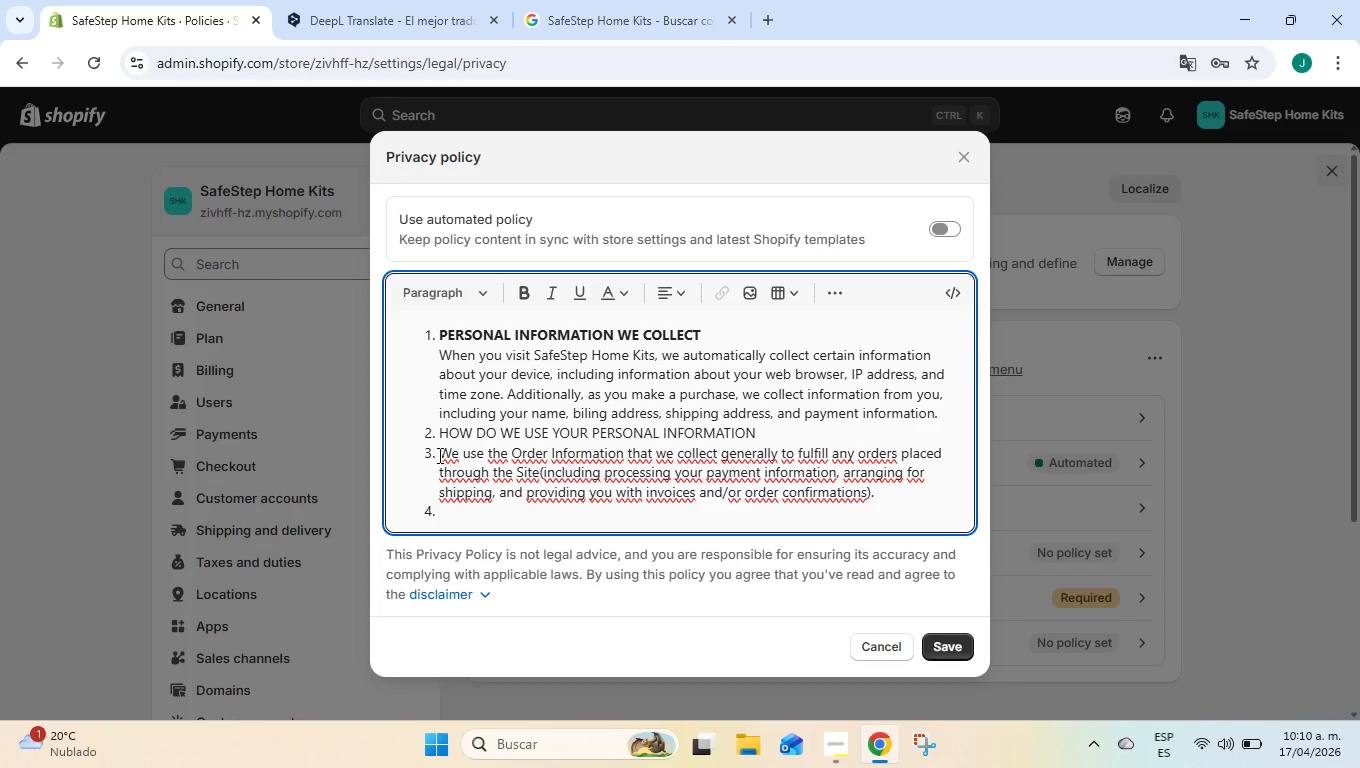 
key(Backspace)
 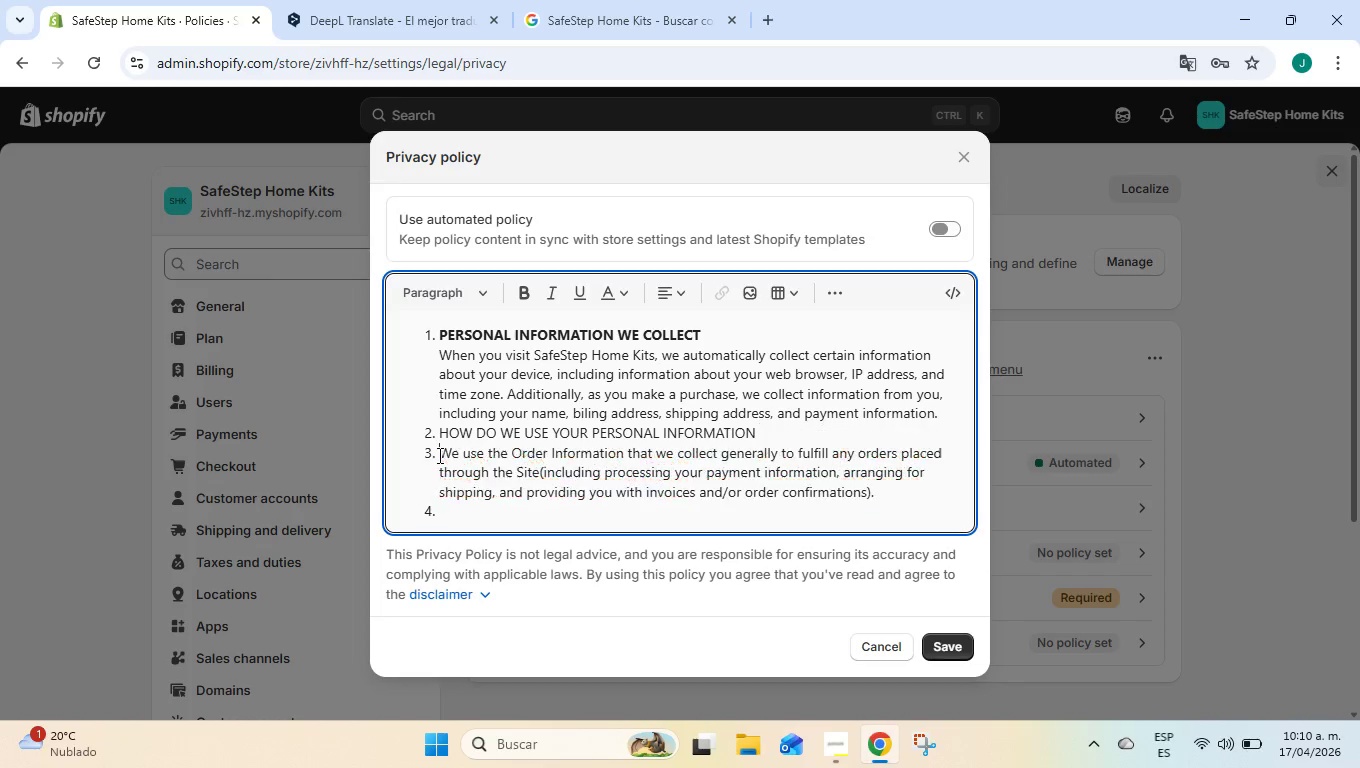 
key(Enter)
 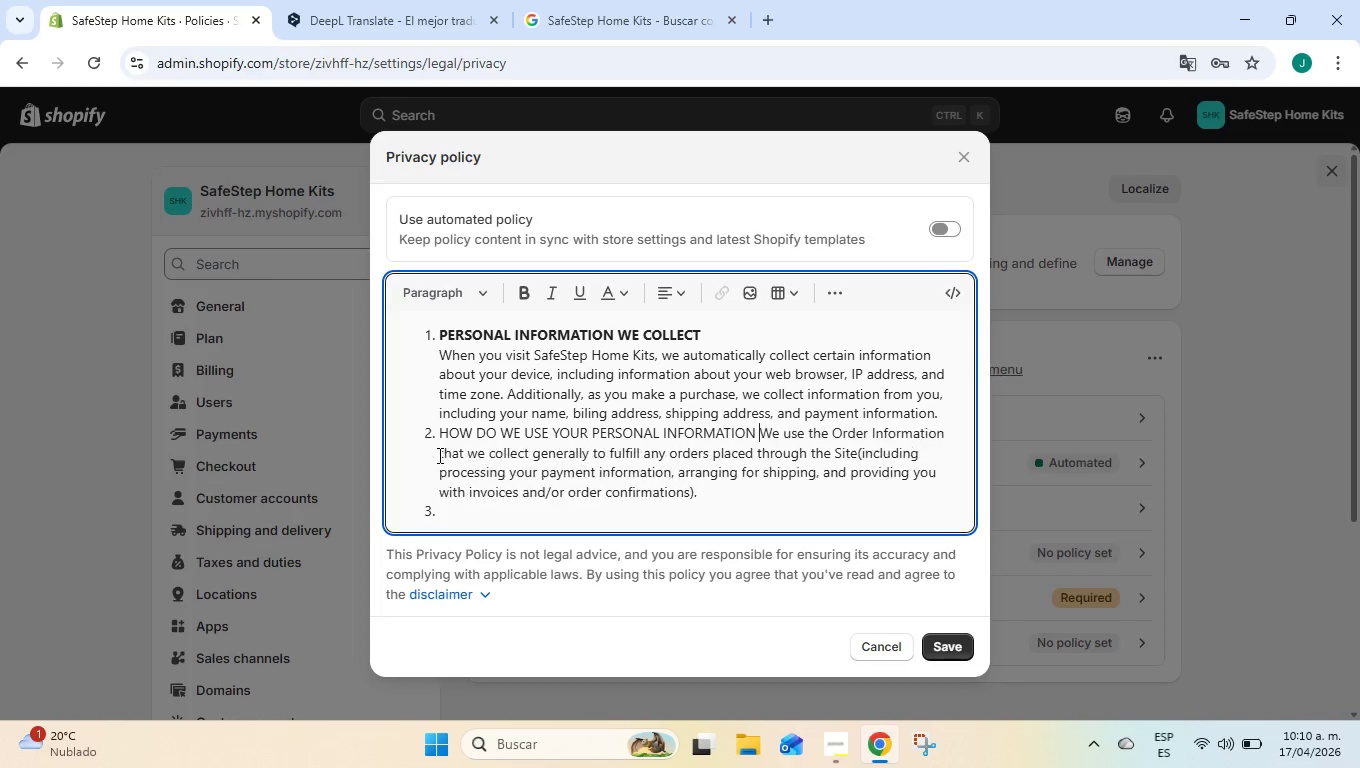 
key(Backspace)
 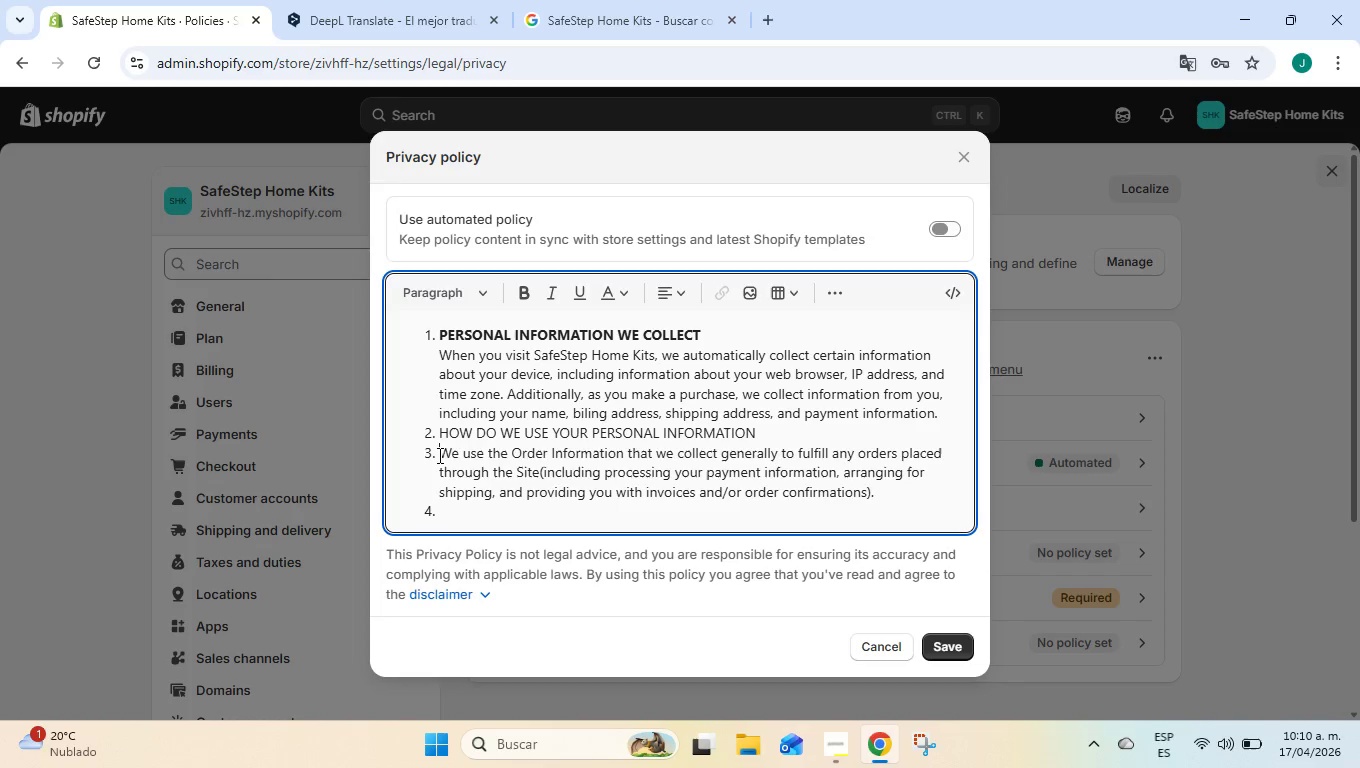 
key(Enter)
 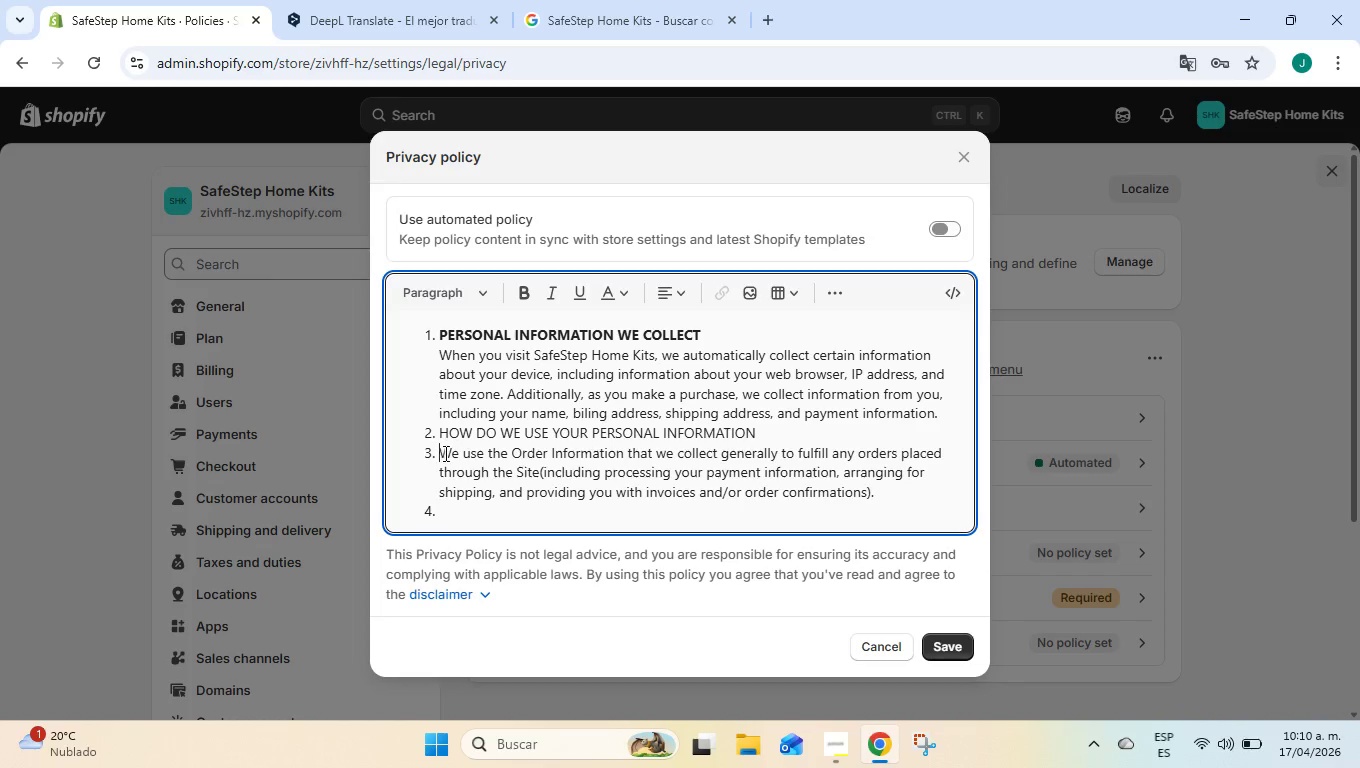 
left_click_drag(start_coordinate=[441, 448], to_coordinate=[395, 447])
 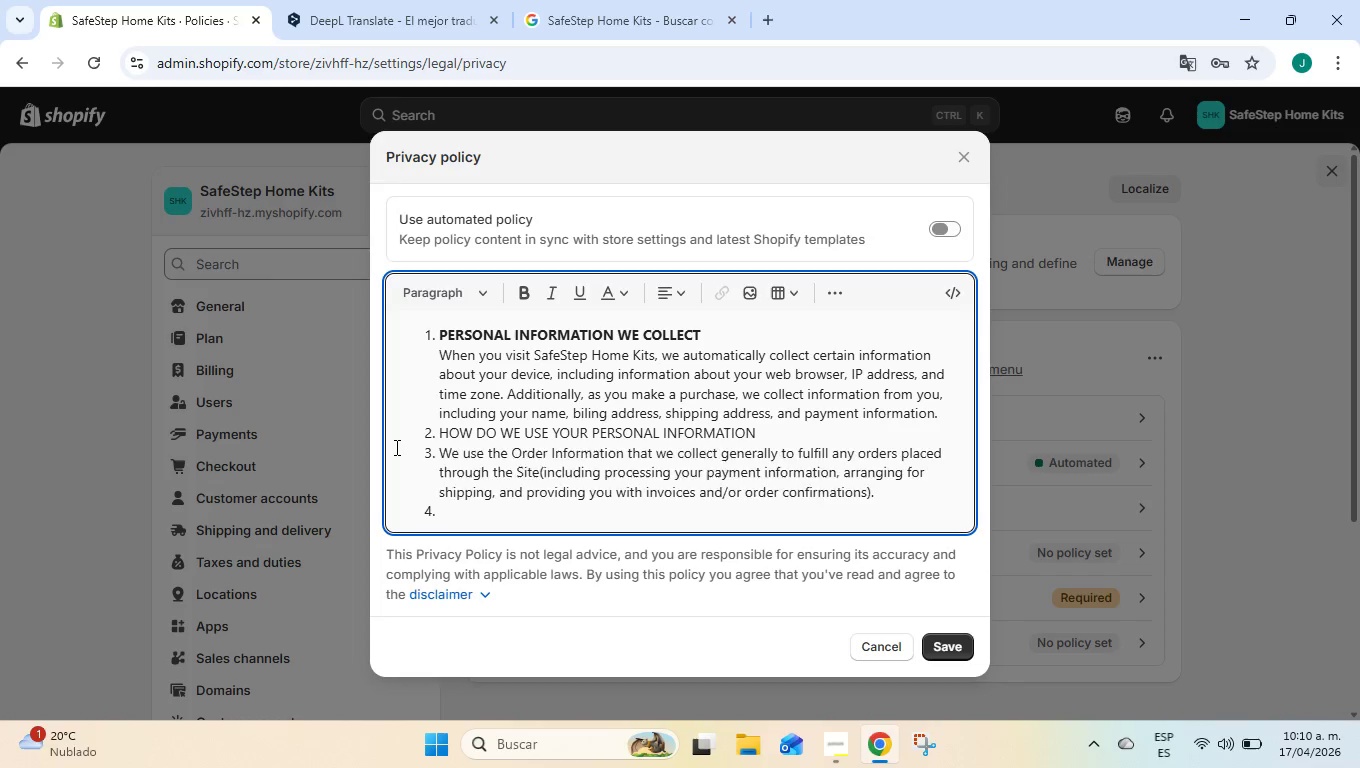 
key(Backspace)
 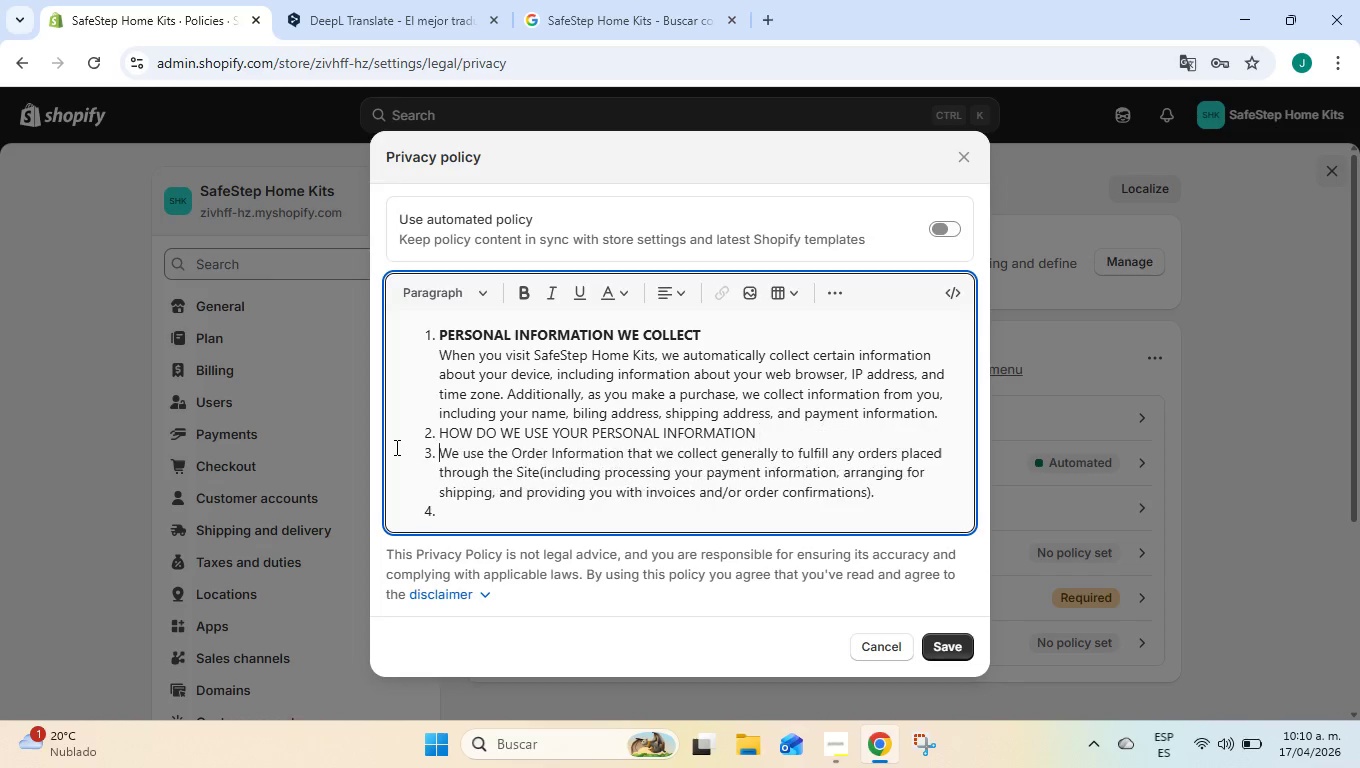 
key(Enter)
 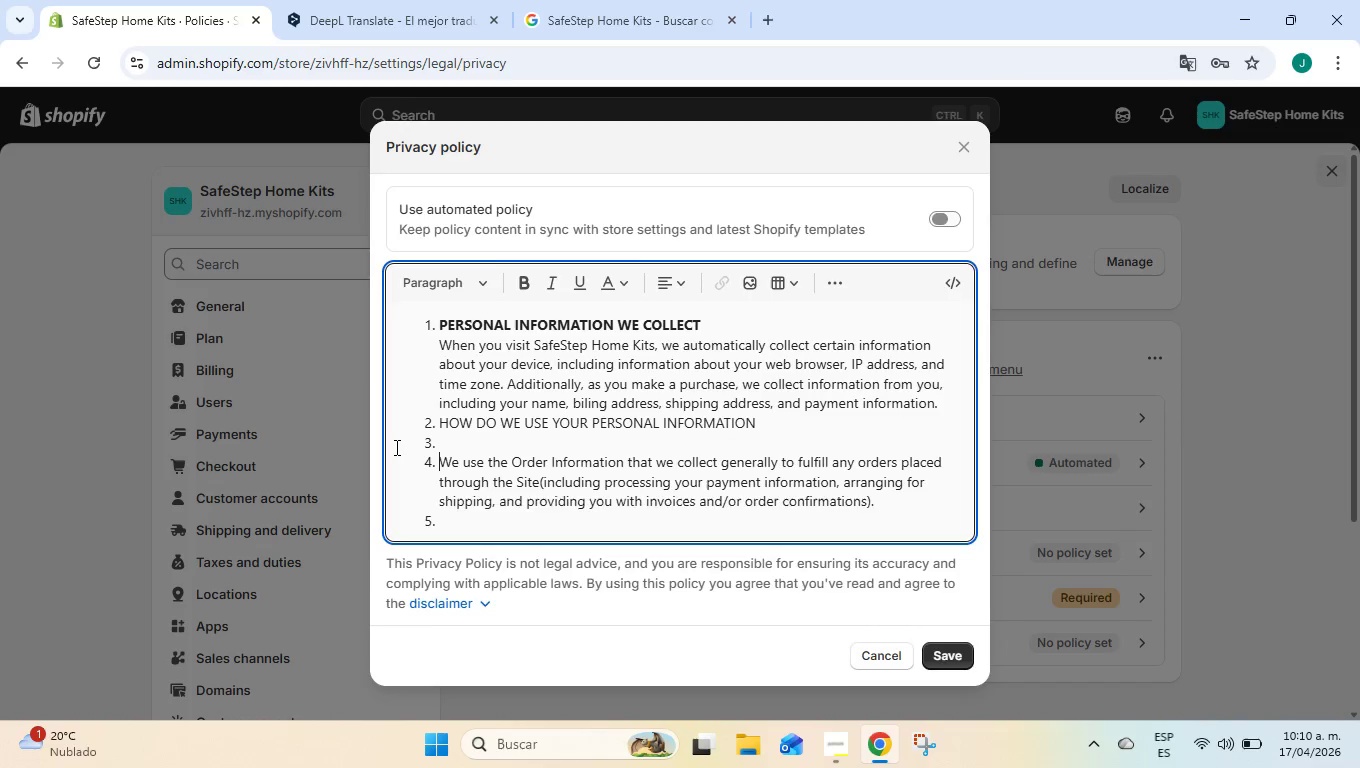 
key(Enter)
 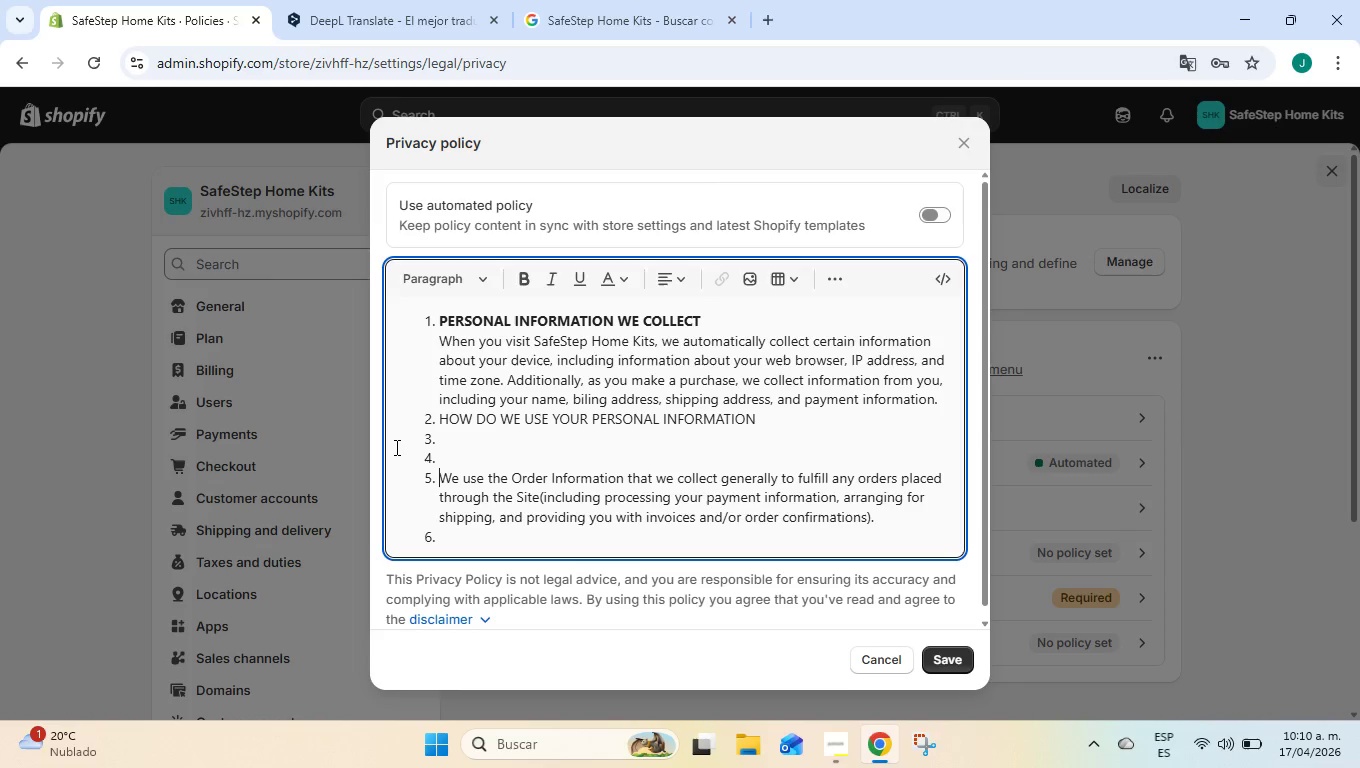 
key(Enter)
 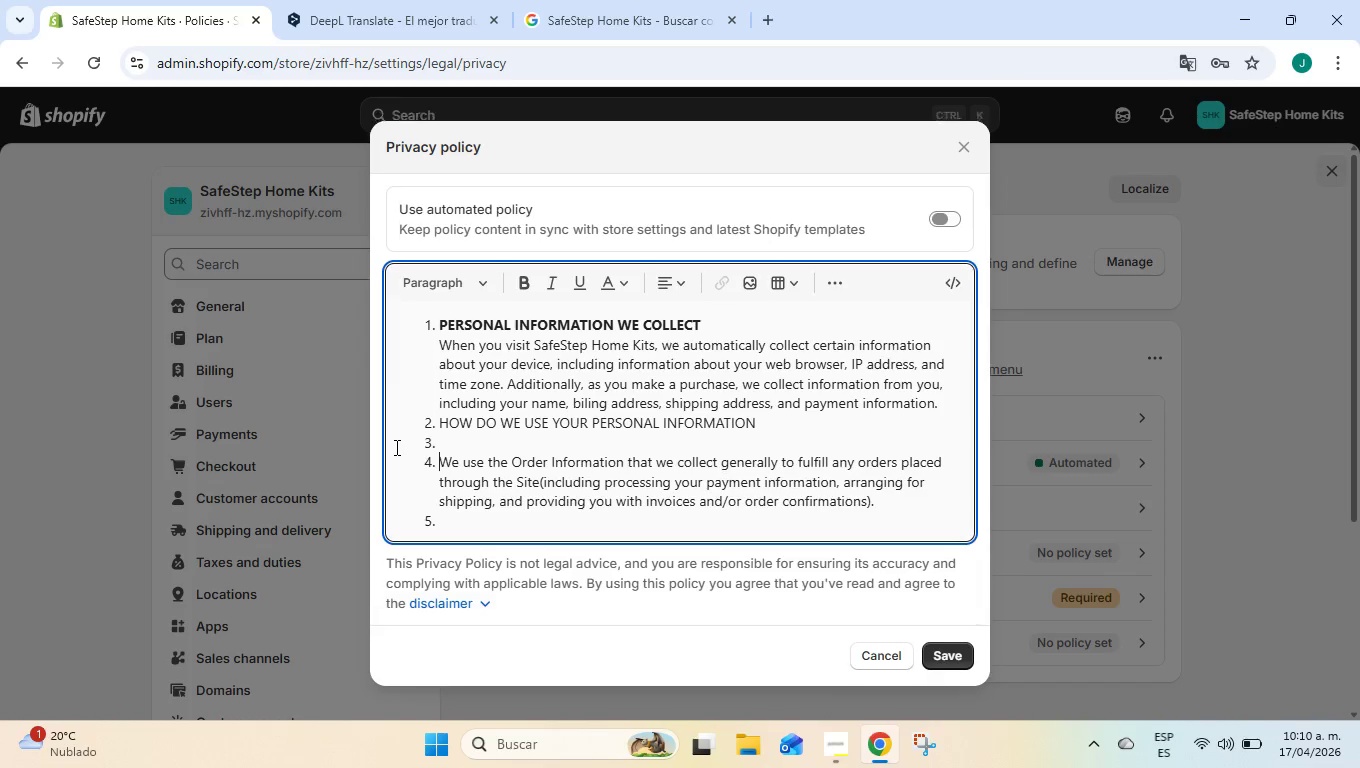 
key(Backspace)
 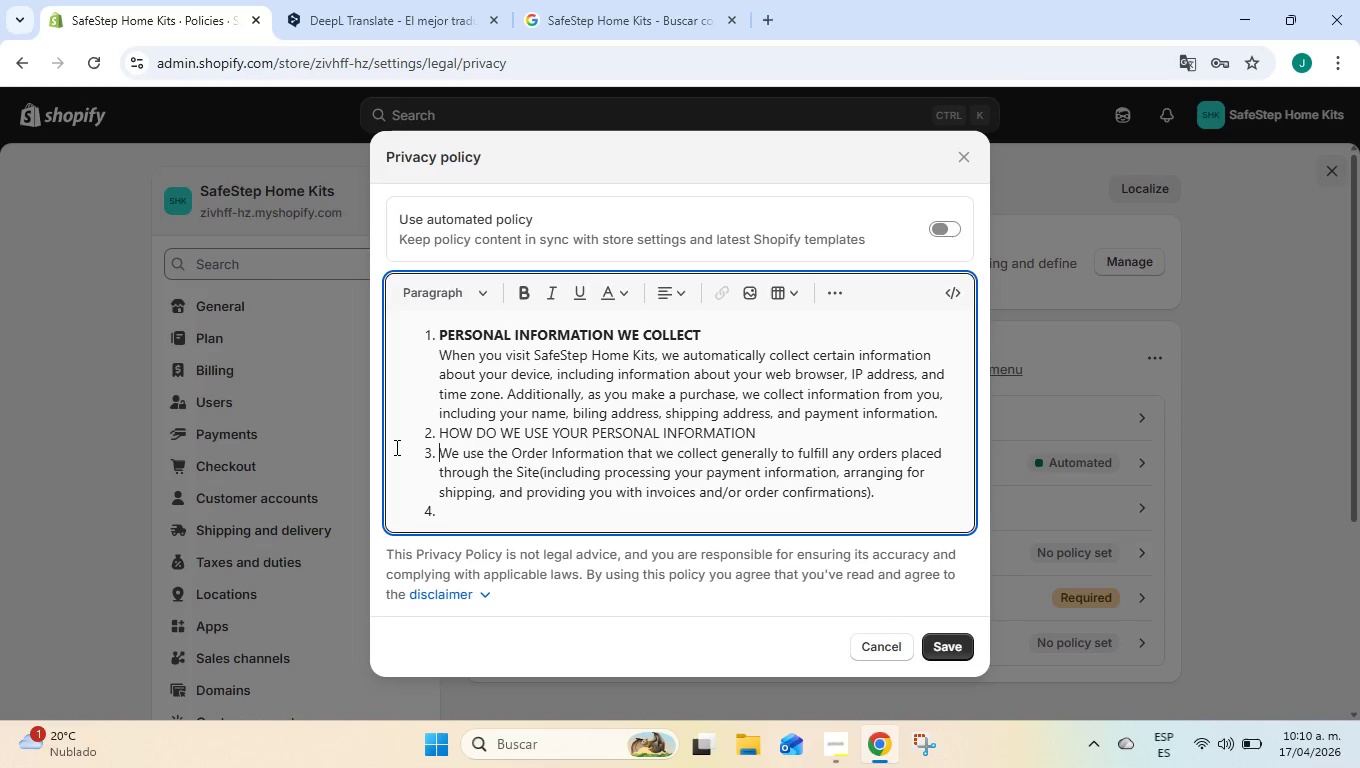 
key(Backspace)
 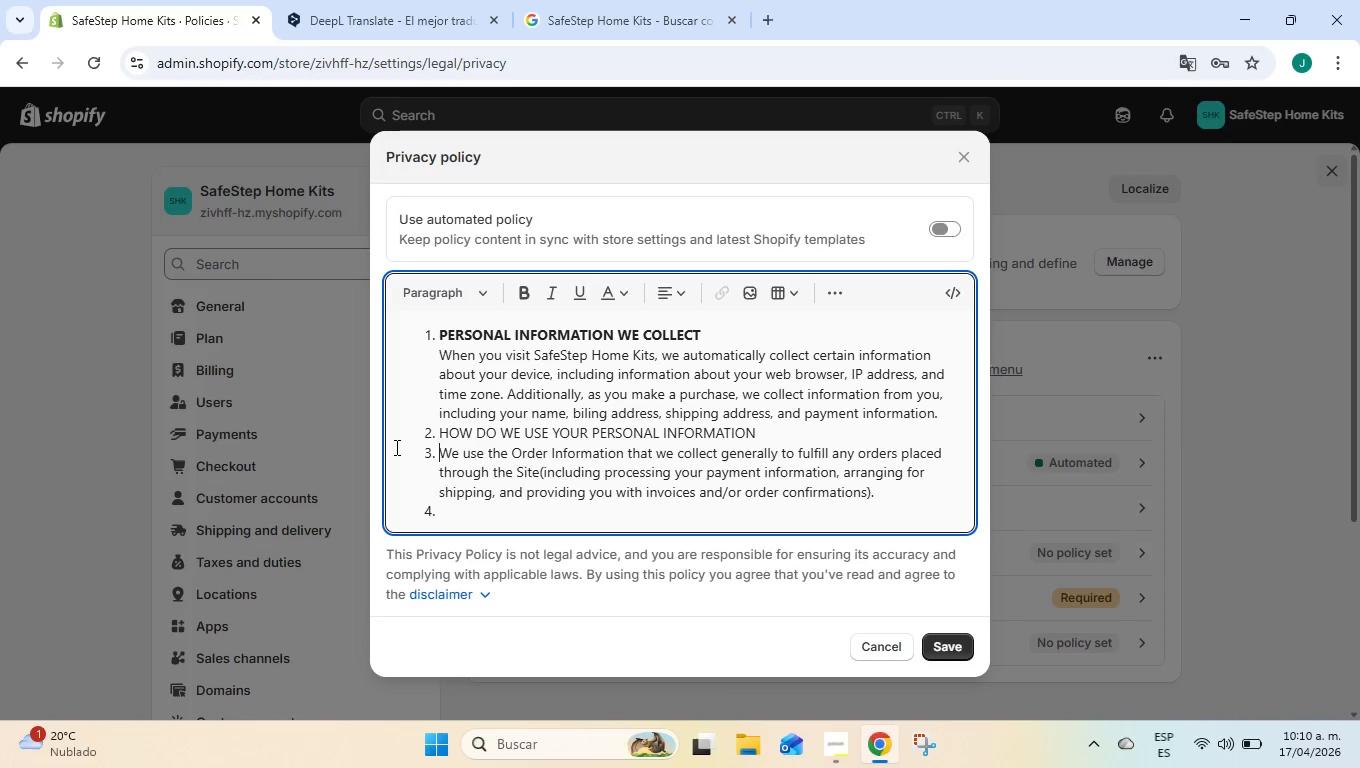 
key(Backspace)
 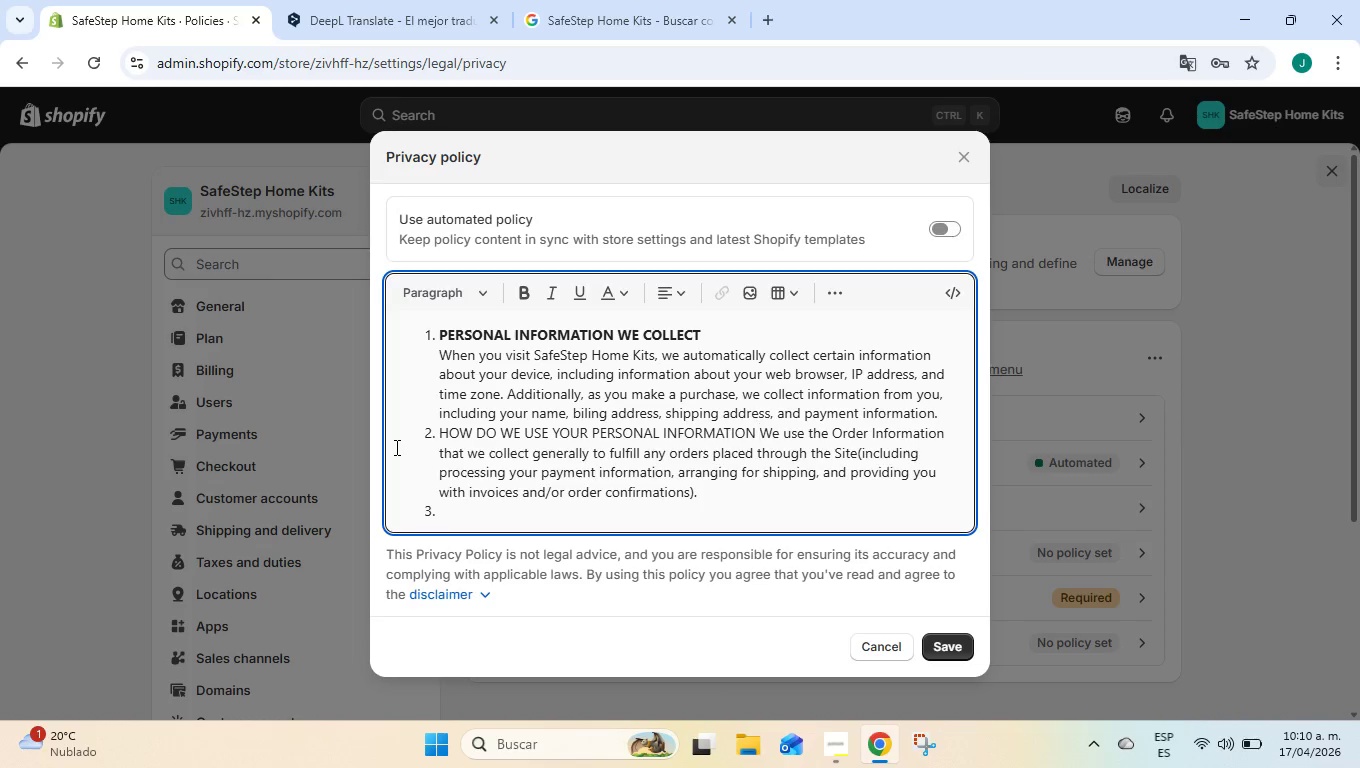 
key(Enter)
 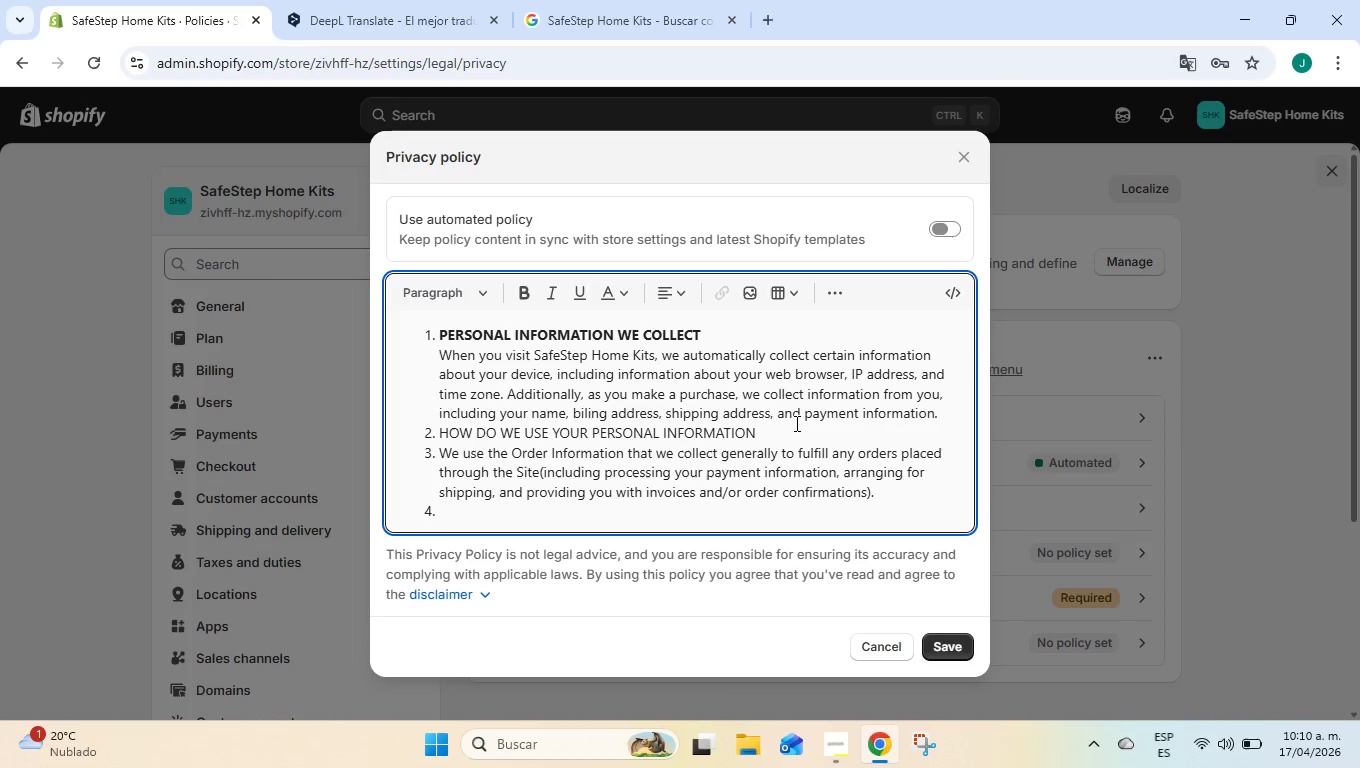 
left_click_drag(start_coordinate=[775, 431], to_coordinate=[437, 428])
 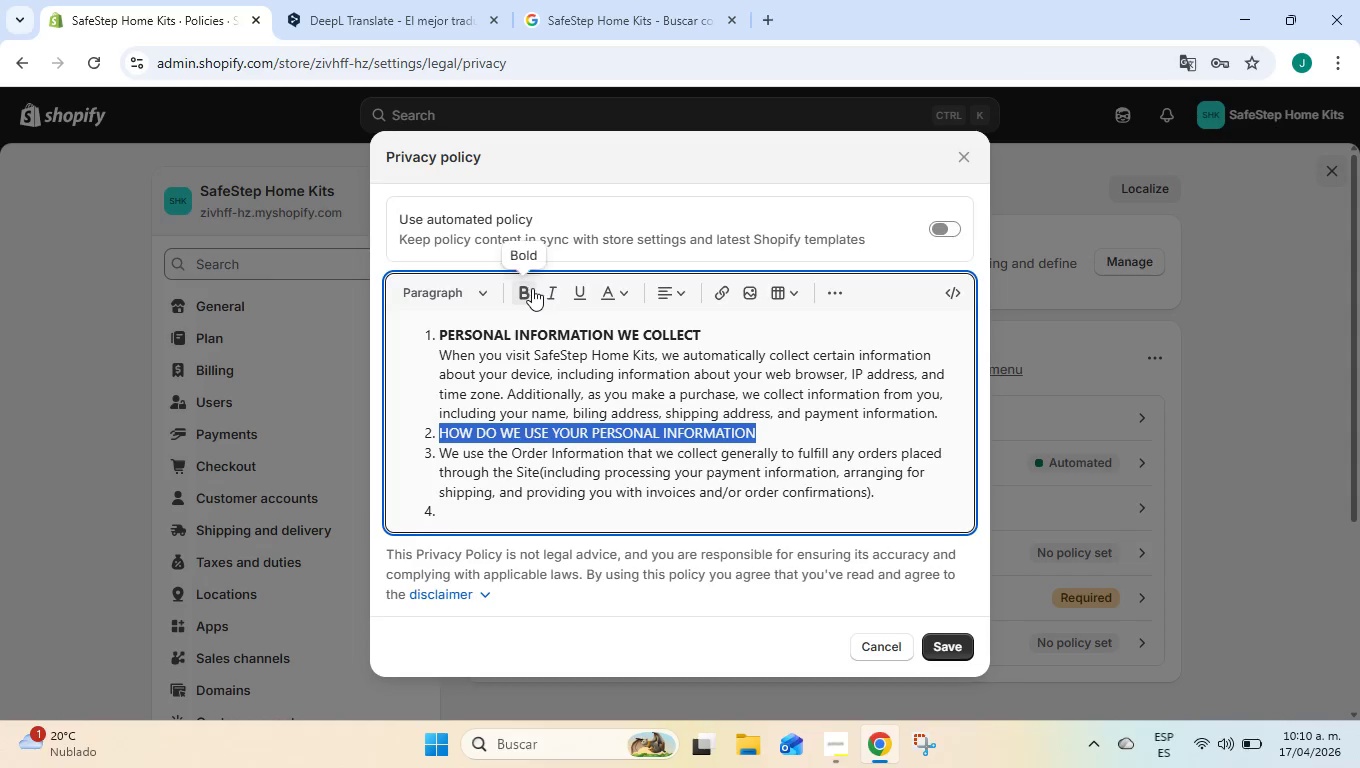 
left_click([527, 289])
 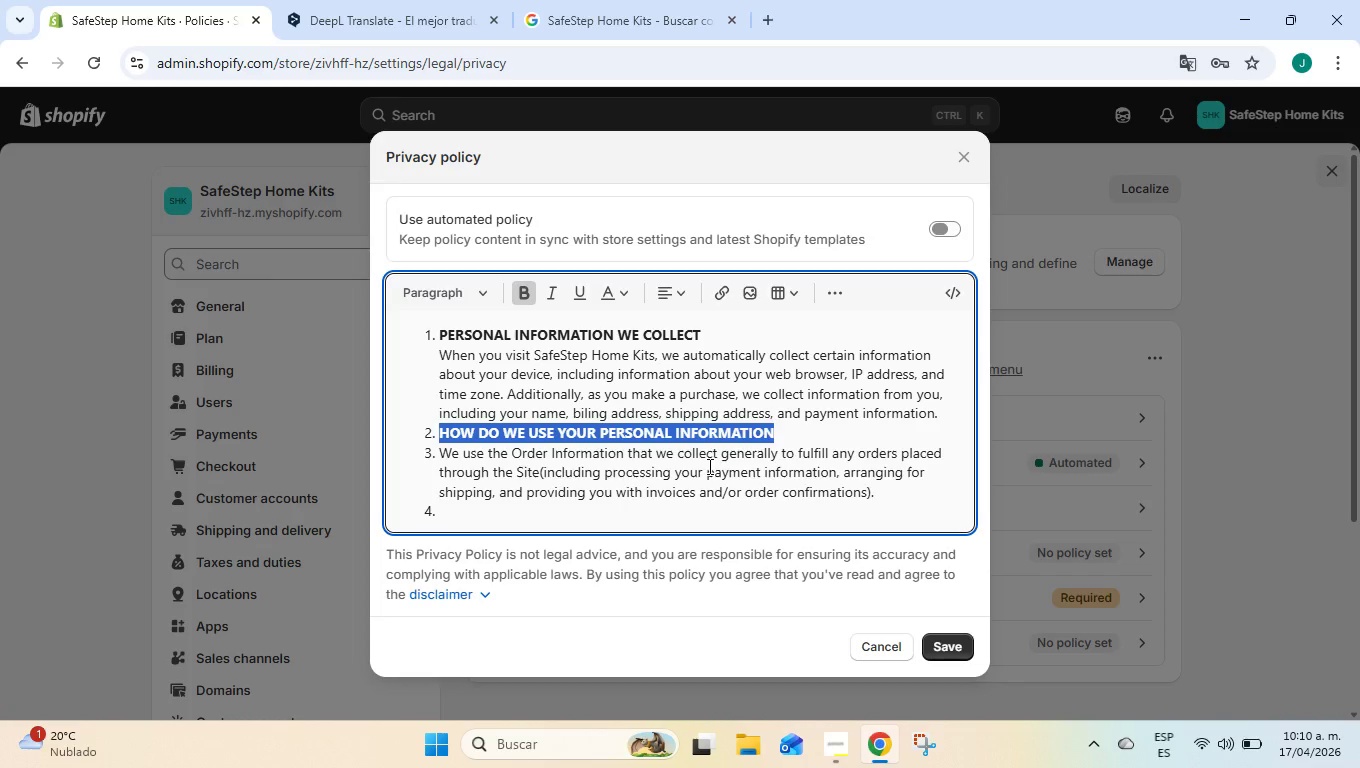 
left_click([708, 466])
 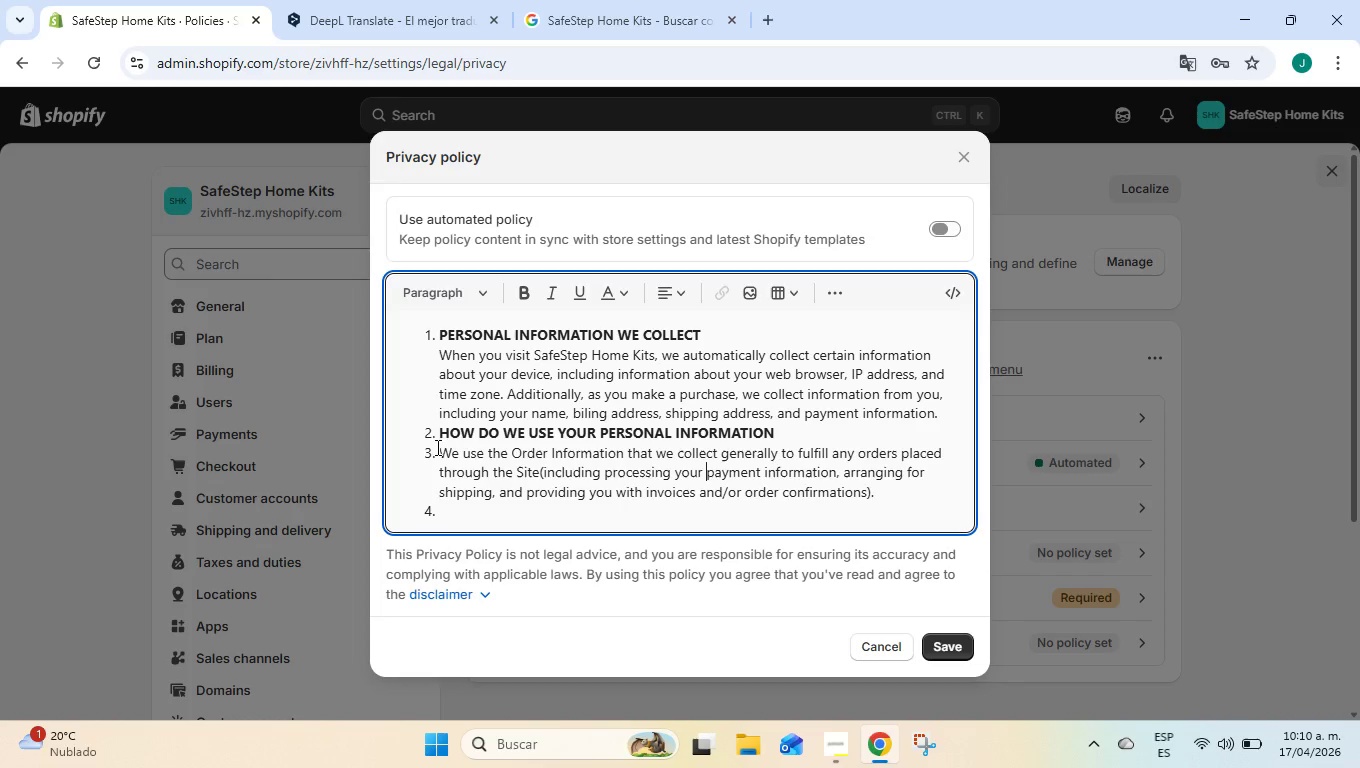 
left_click([438, 447])
 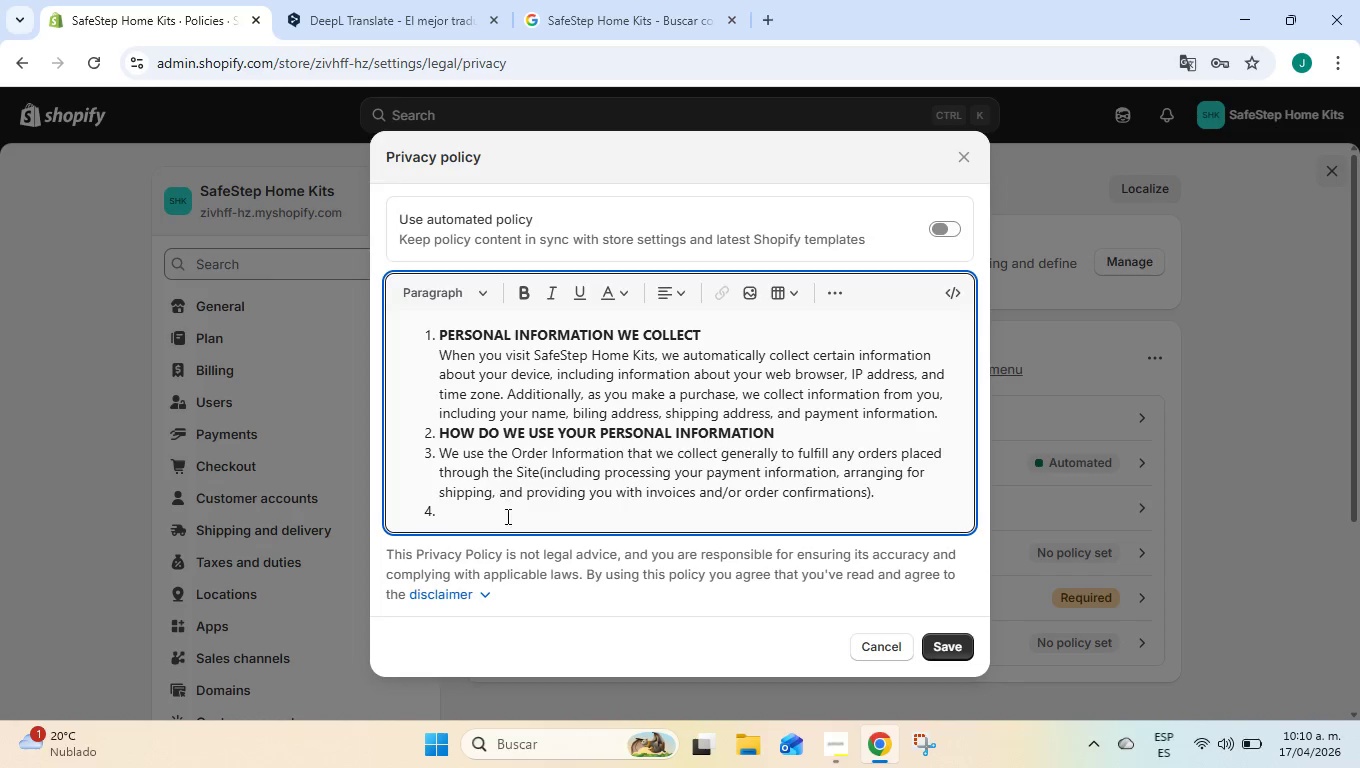 
left_click_drag(start_coordinate=[479, 521], to_coordinate=[381, 318])
 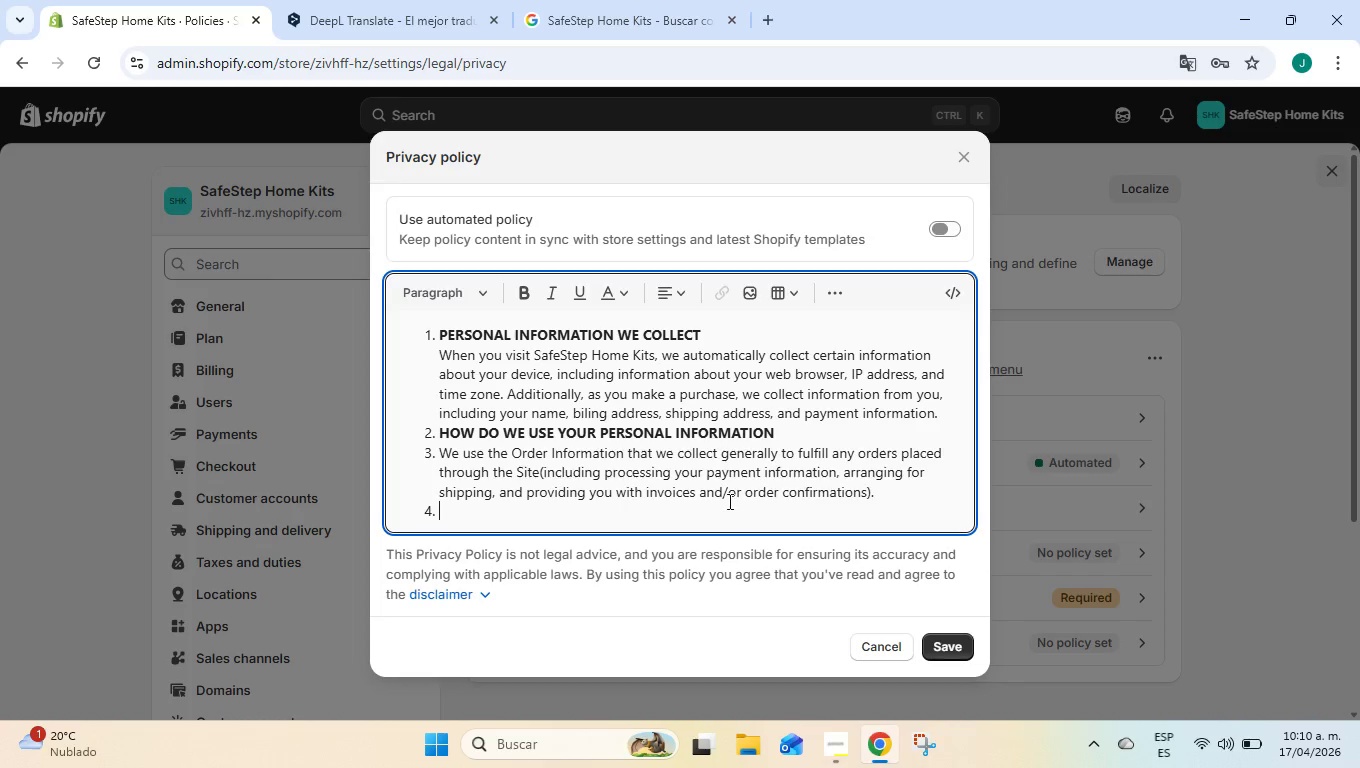 
left_click_drag(start_coordinate=[726, 499], to_coordinate=[666, 440])
 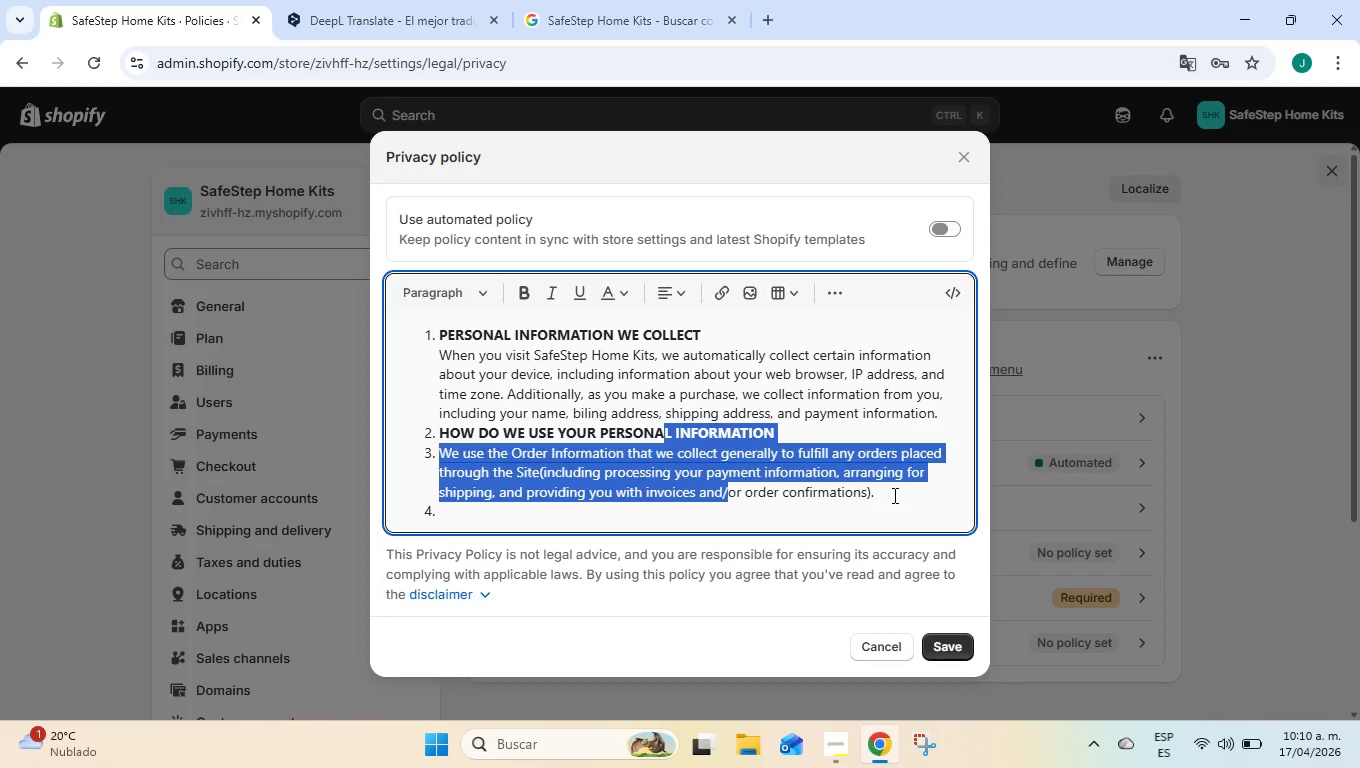 
left_click_drag(start_coordinate=[893, 495], to_coordinate=[347, 315])
 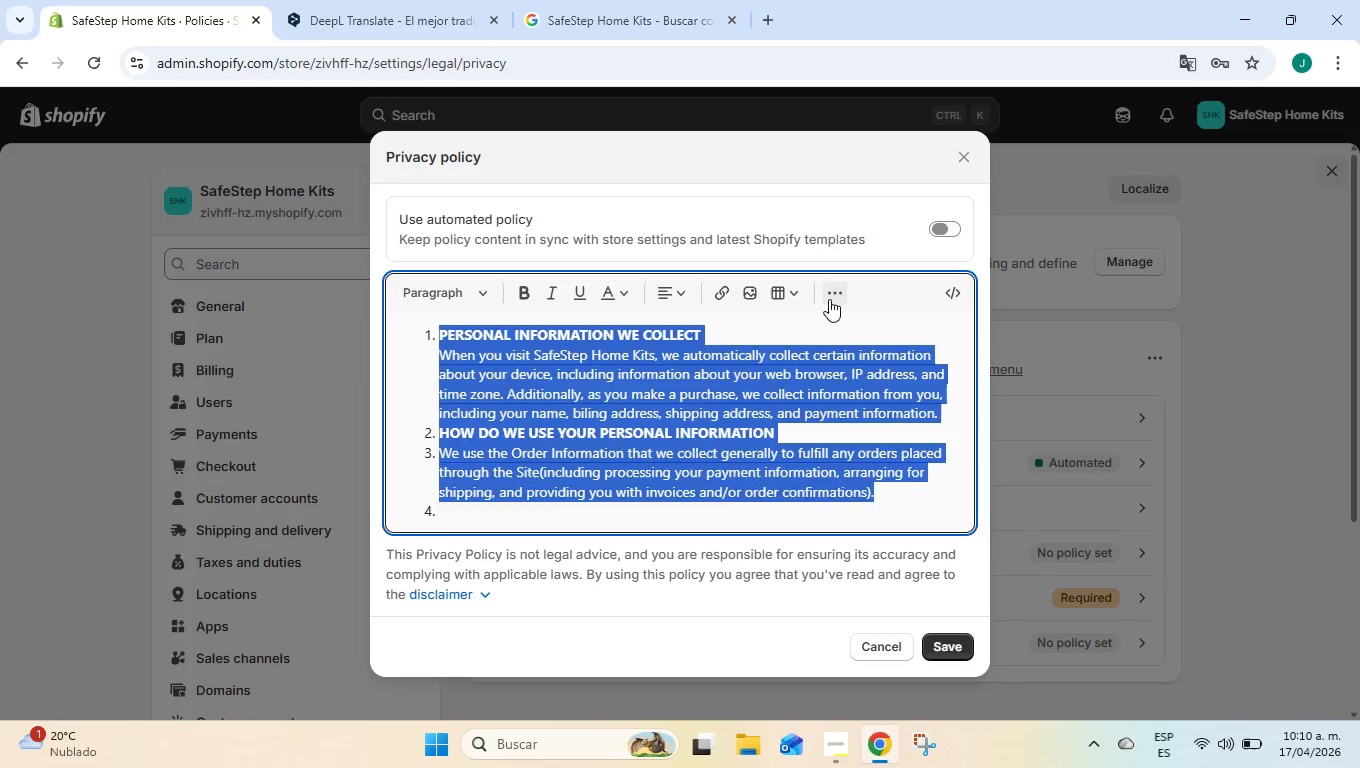 
left_click([829, 298])
 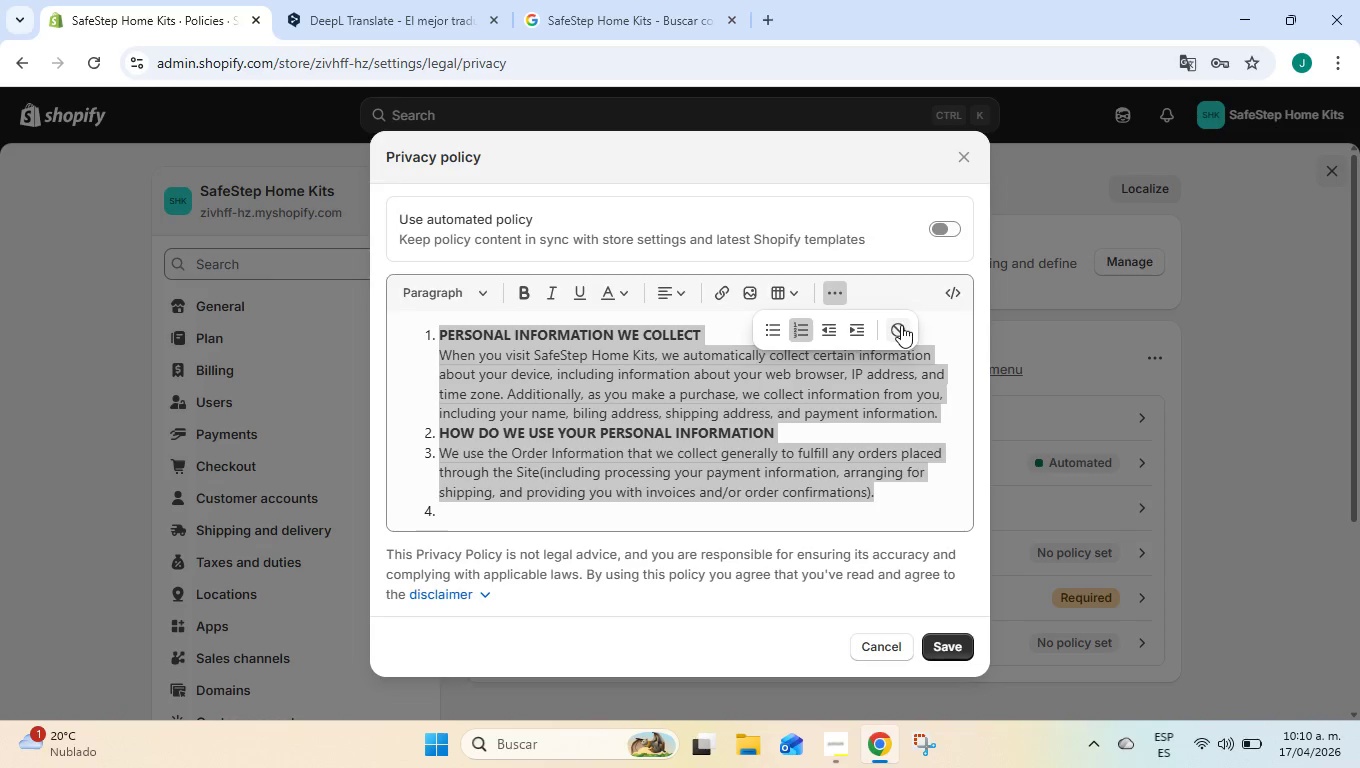 
left_click([901, 325])
 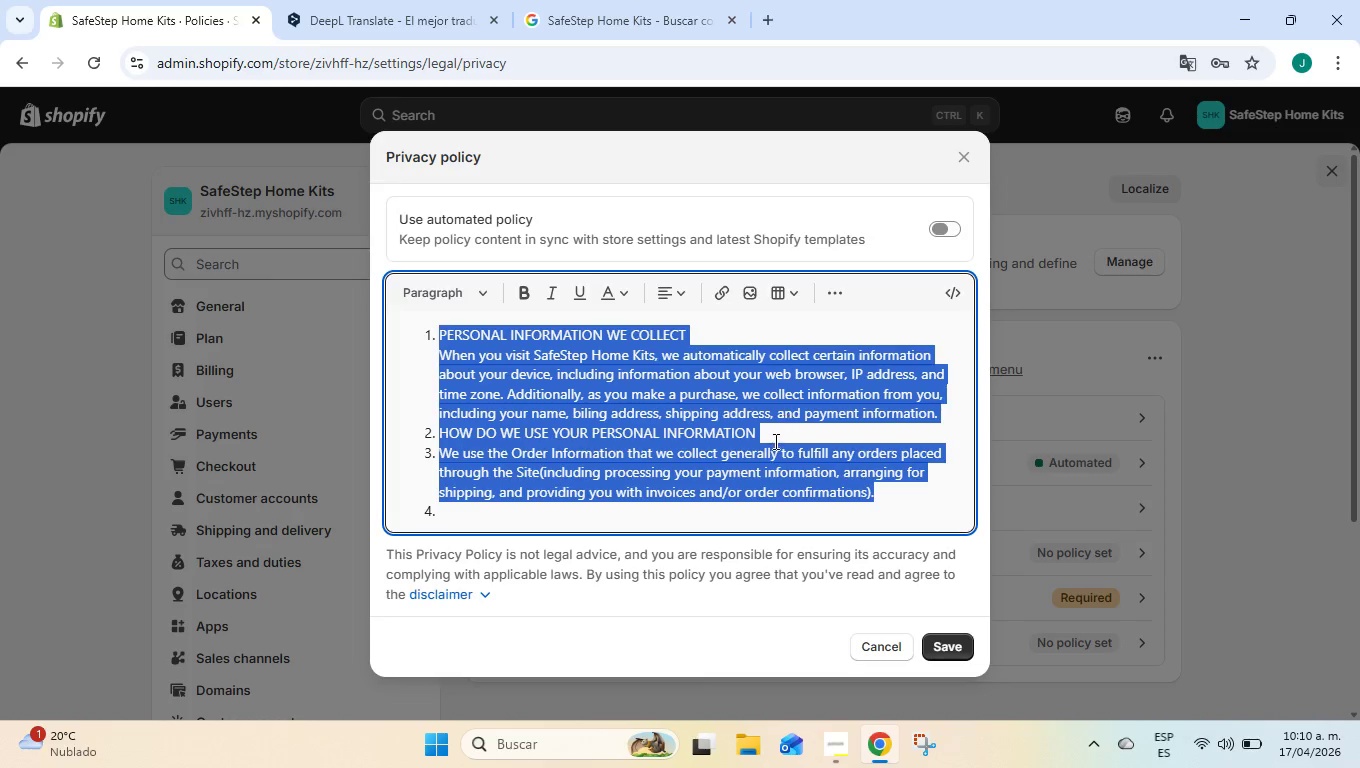 
left_click([774, 441])
 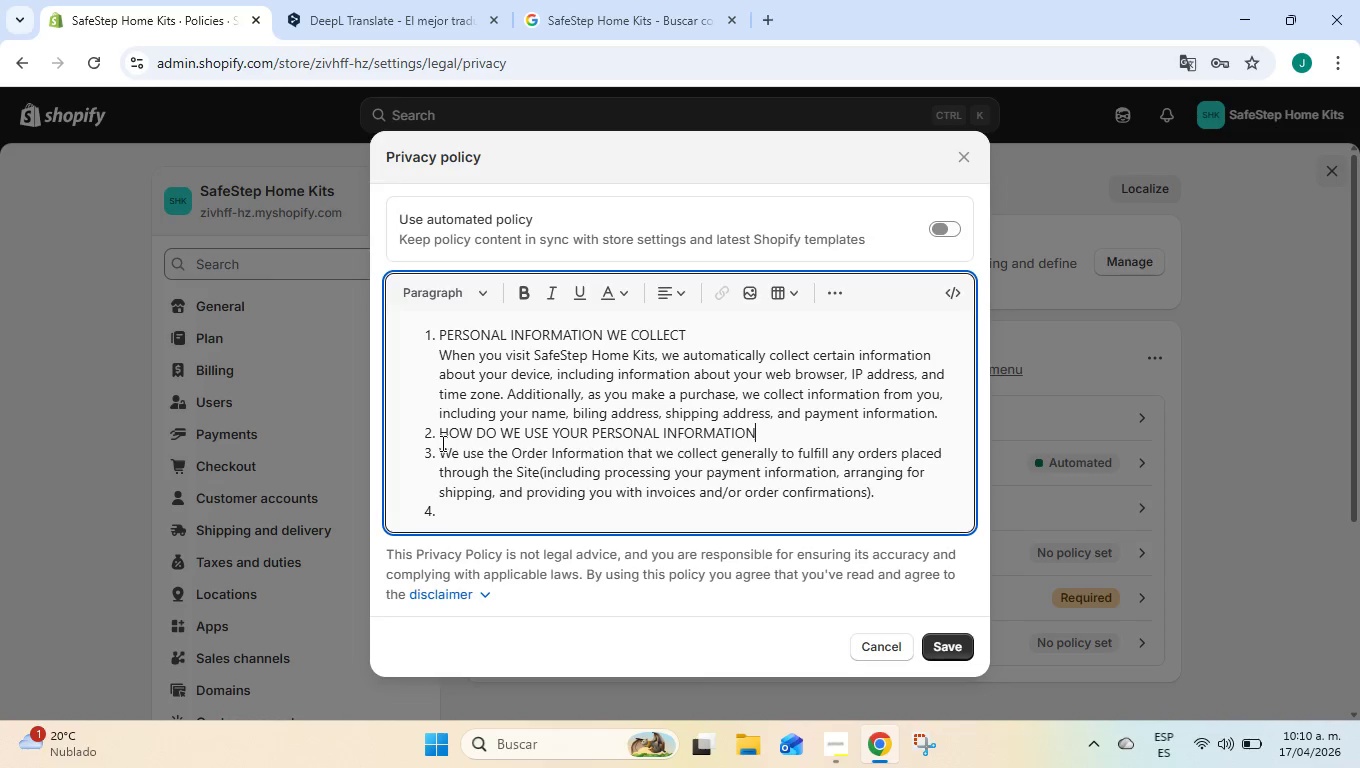 
left_click([441, 445])
 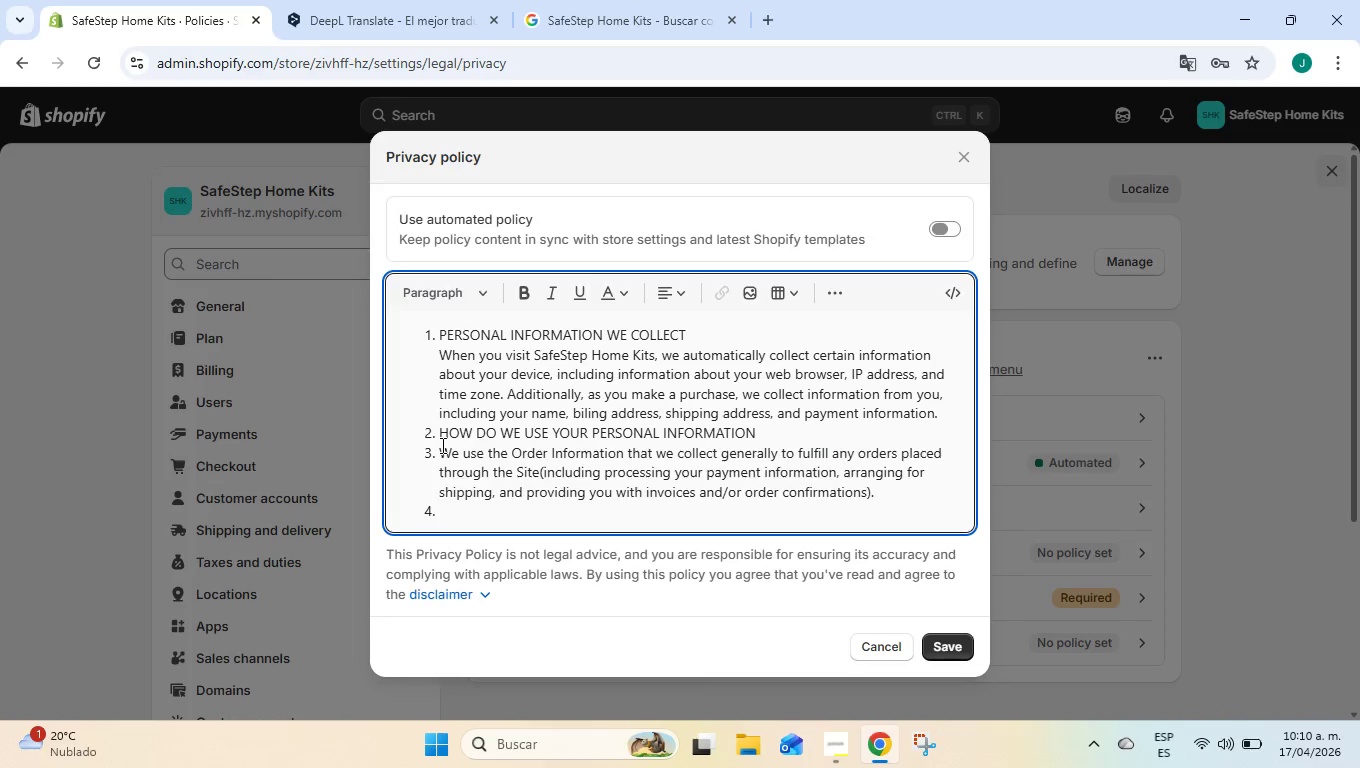 
key(Backspace)
 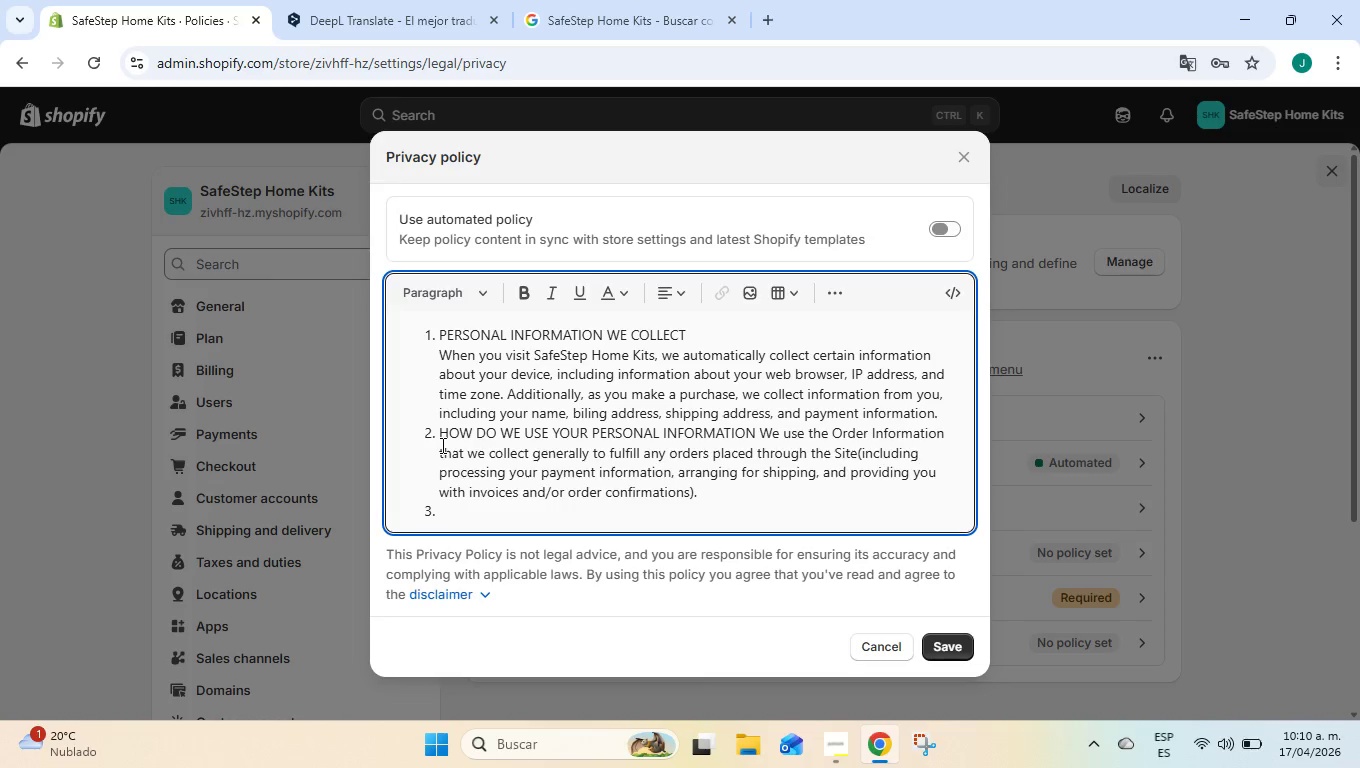 
key(Enter)
 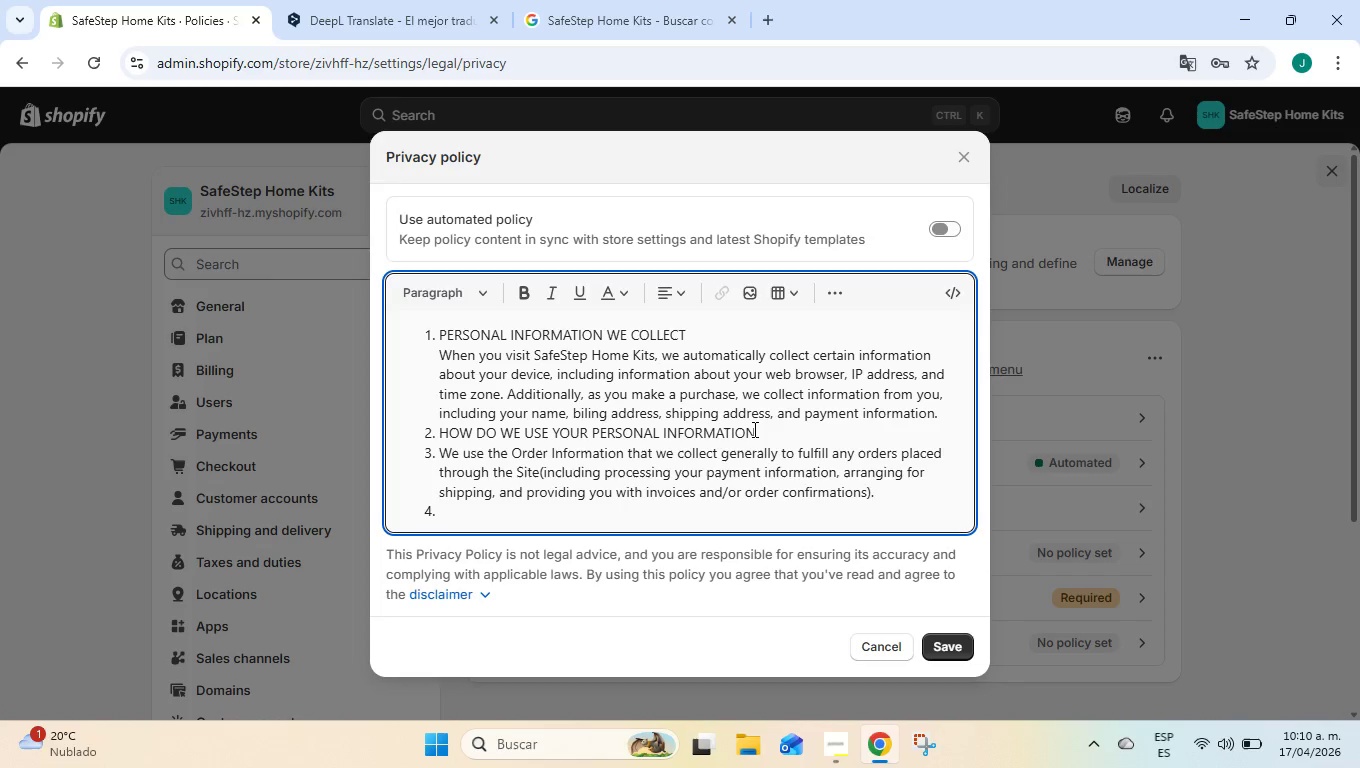 
left_click_drag(start_coordinate=[758, 431], to_coordinate=[387, 434])
 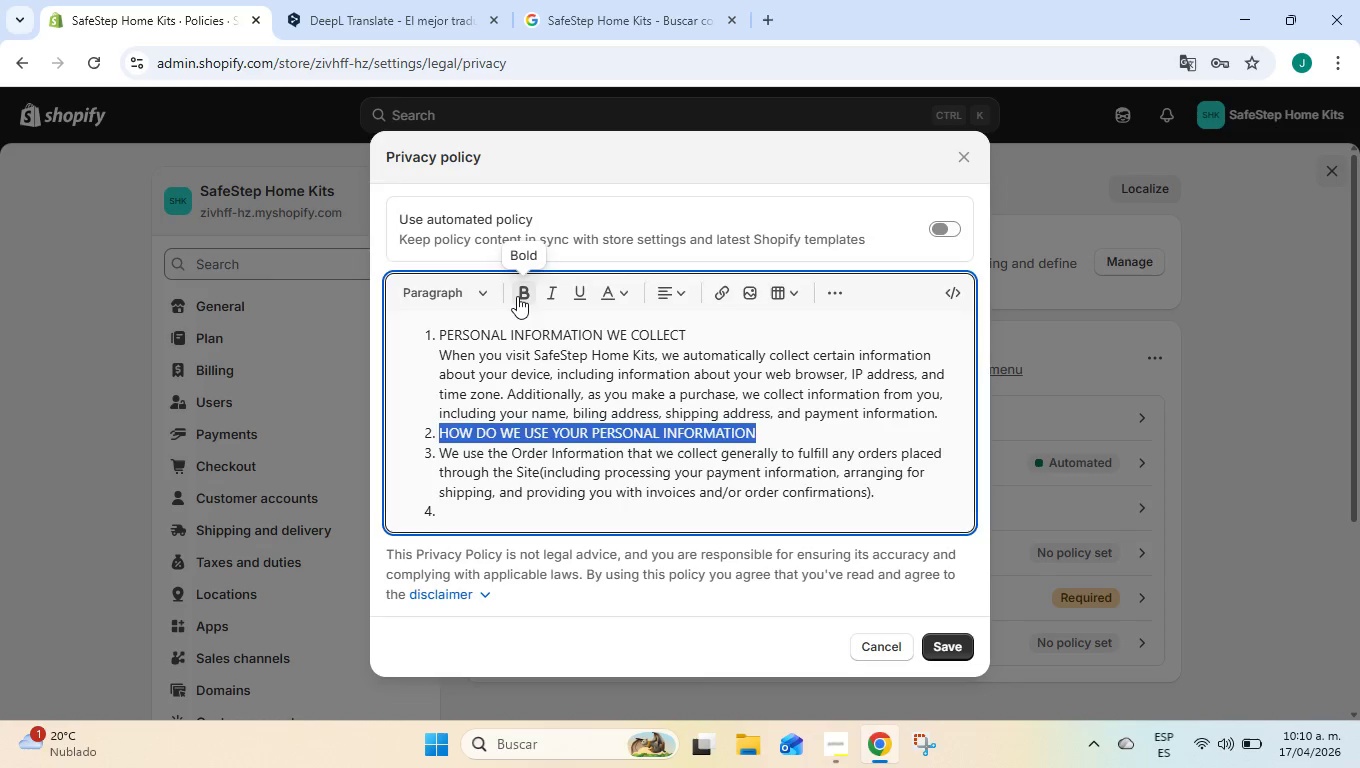 
left_click([517, 296])
 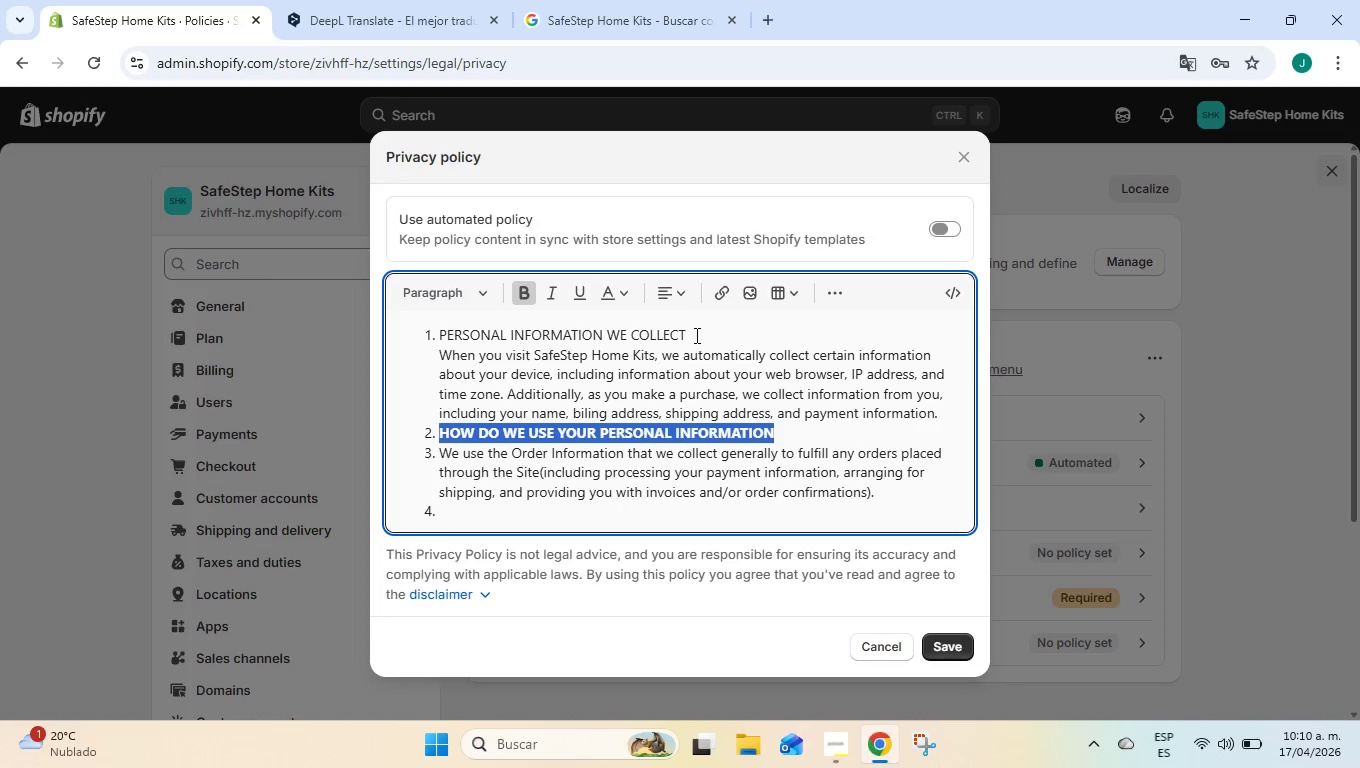 
left_click_drag(start_coordinate=[695, 335], to_coordinate=[416, 311])
 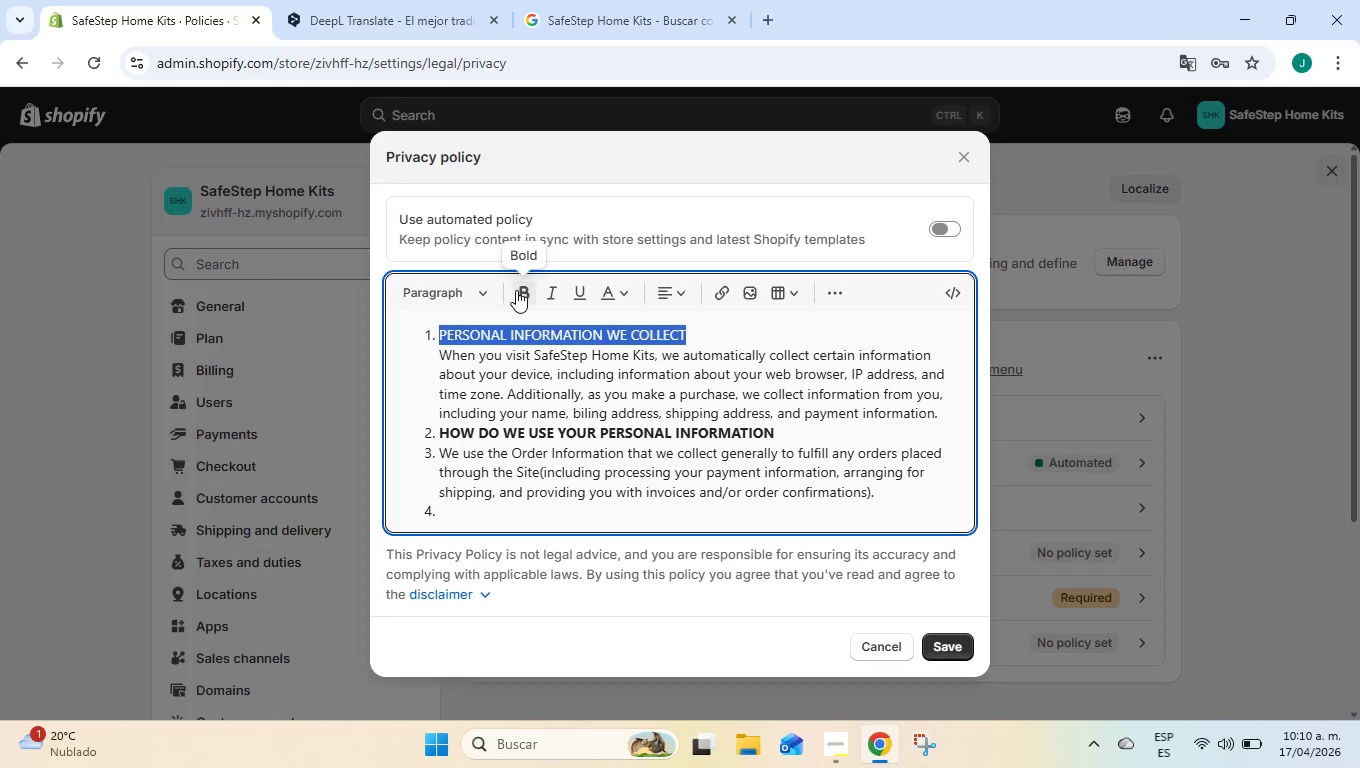 
left_click([516, 290])
 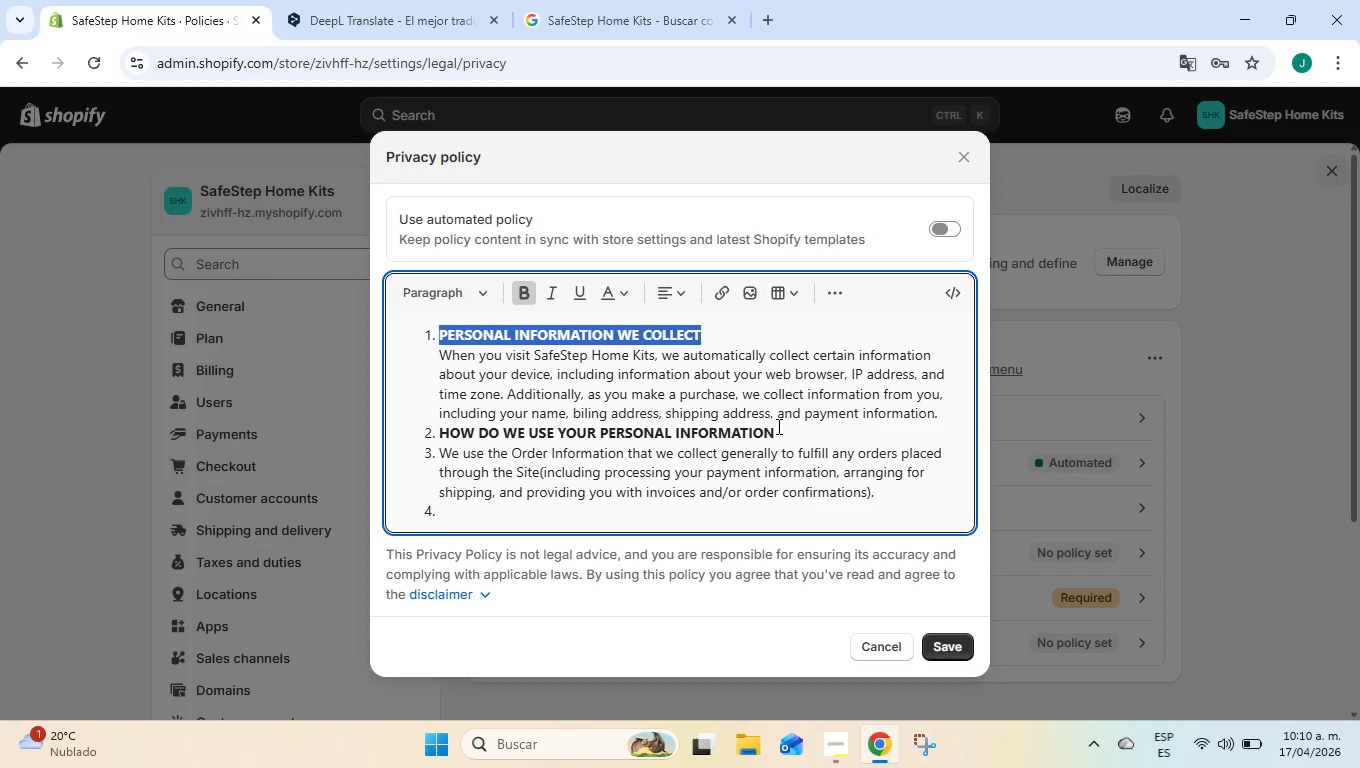 
left_click([779, 427])
 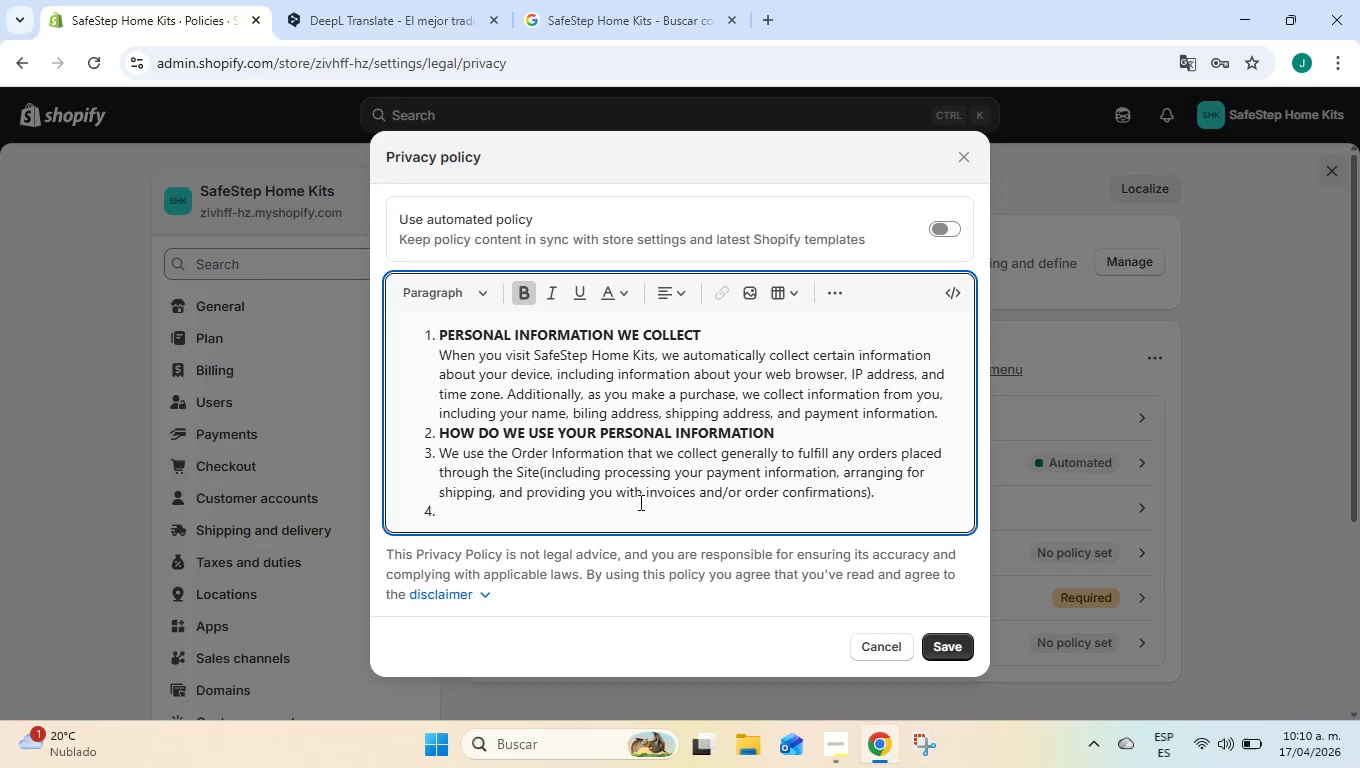 
left_click([639, 502])
 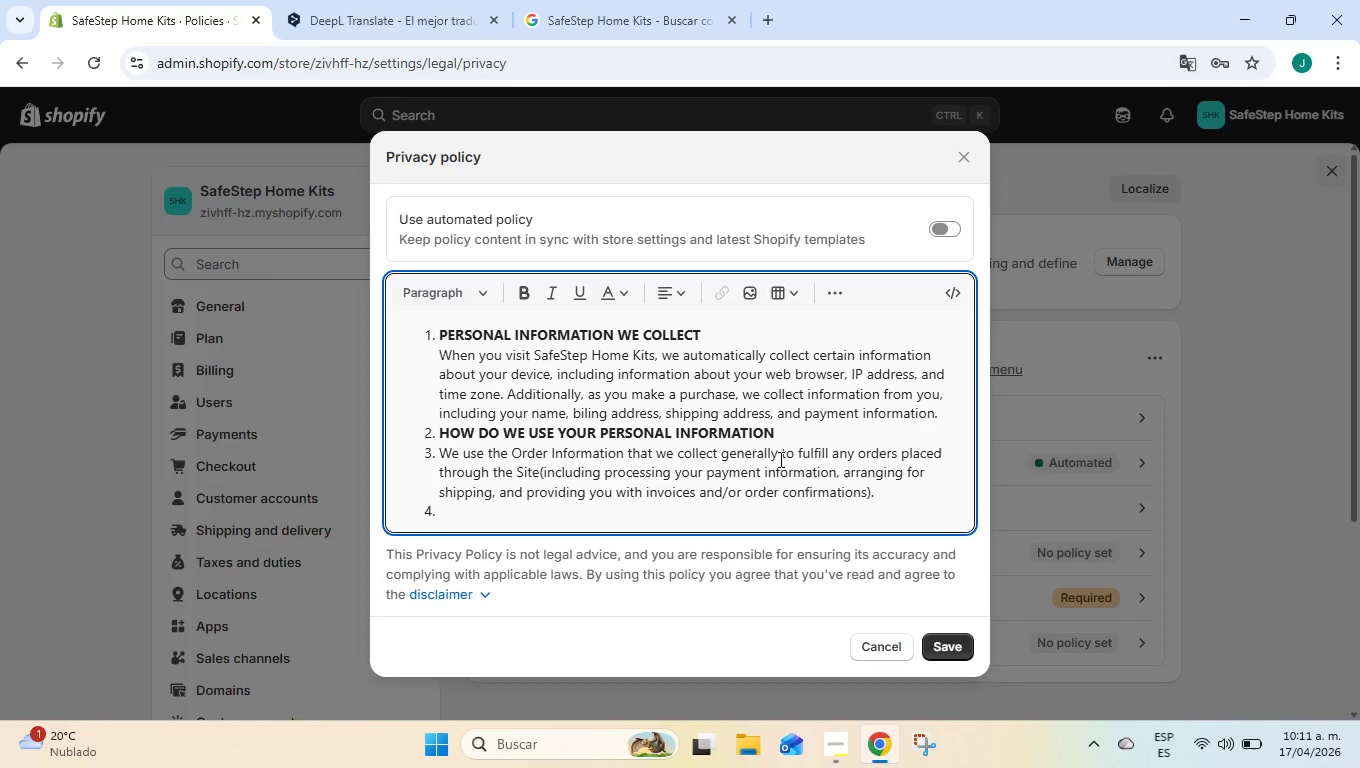 
wait(12.28)
 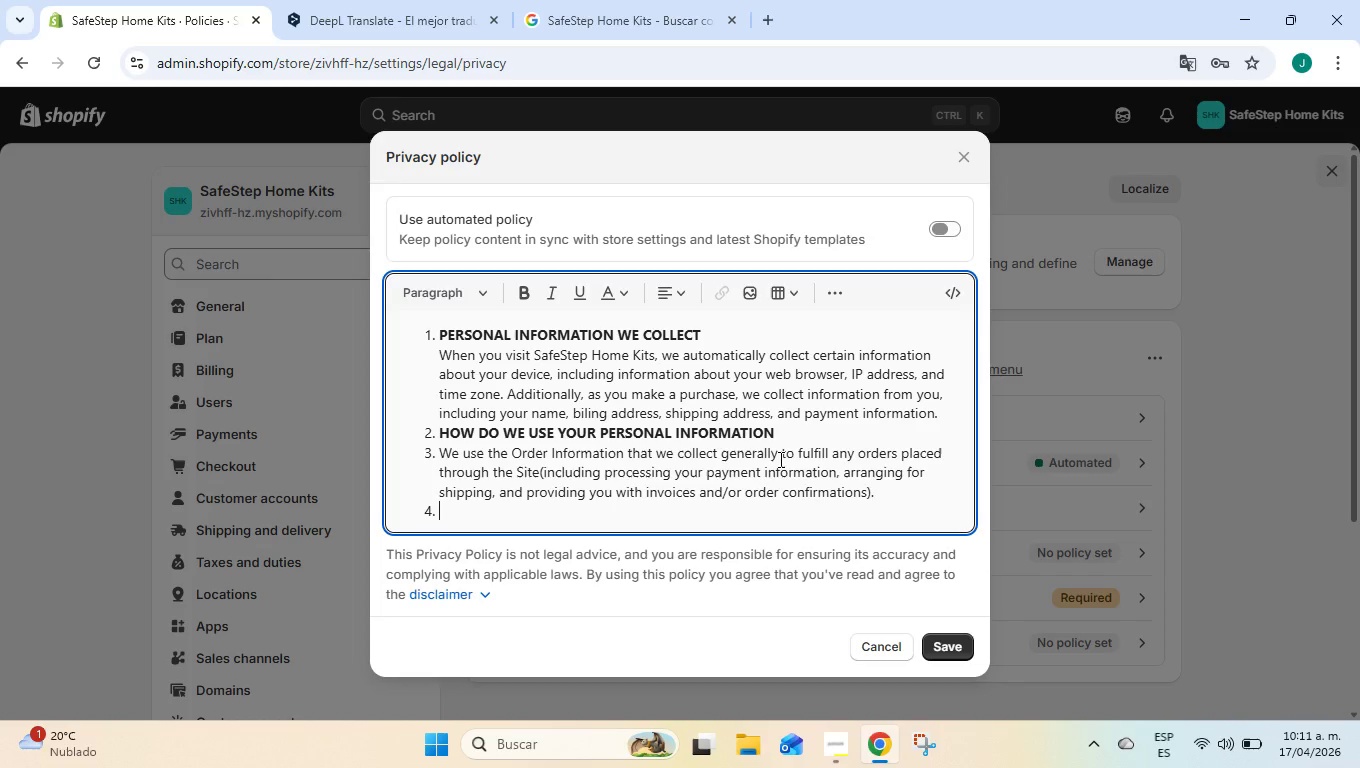 
type(Sharing)
key(Backspace)
key(Backspace)
key(Backspace)
key(Backspace)
key(Backspace)
key(Backspace)
key(Backspace)
type(SHARING YOUR PERSONAL INFORMATIOJN)
key(Backspace)
key(Backspace)
type(N)
 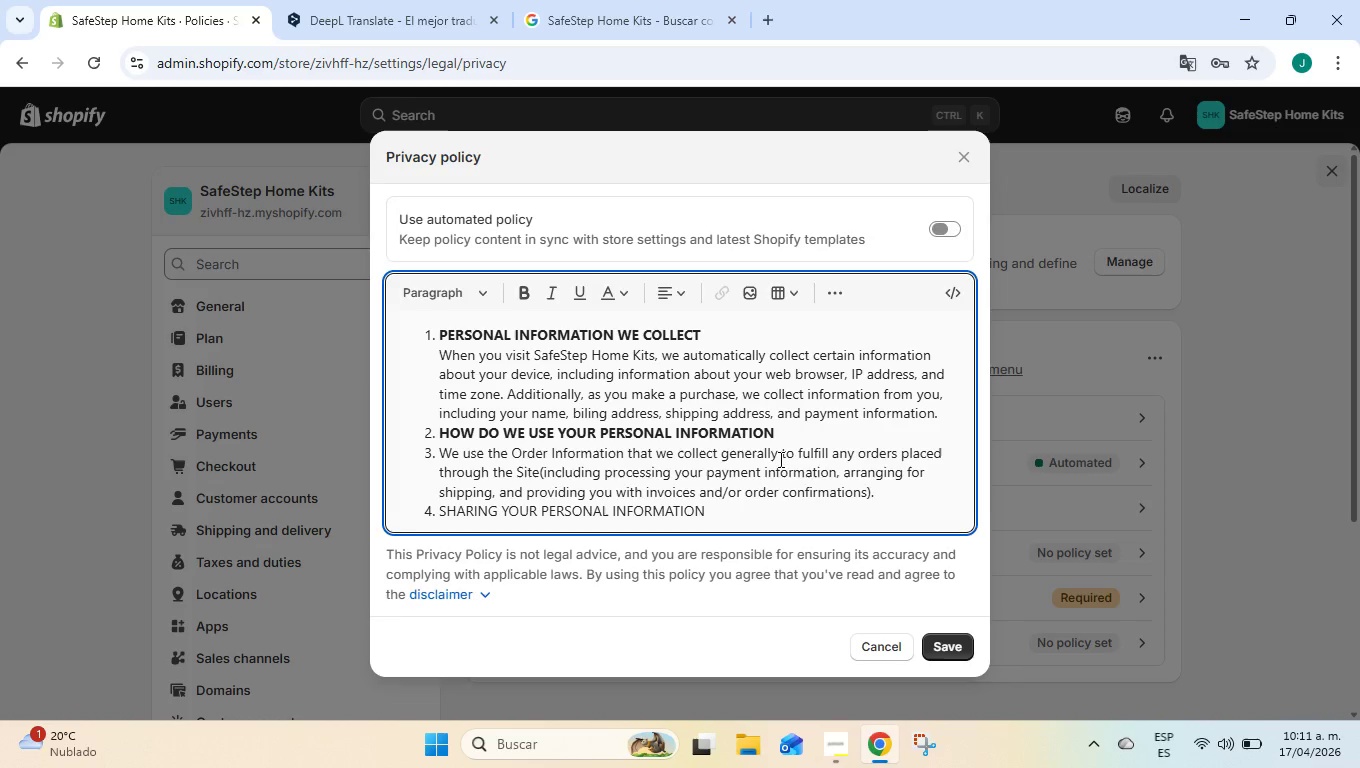 
key(Enter)
 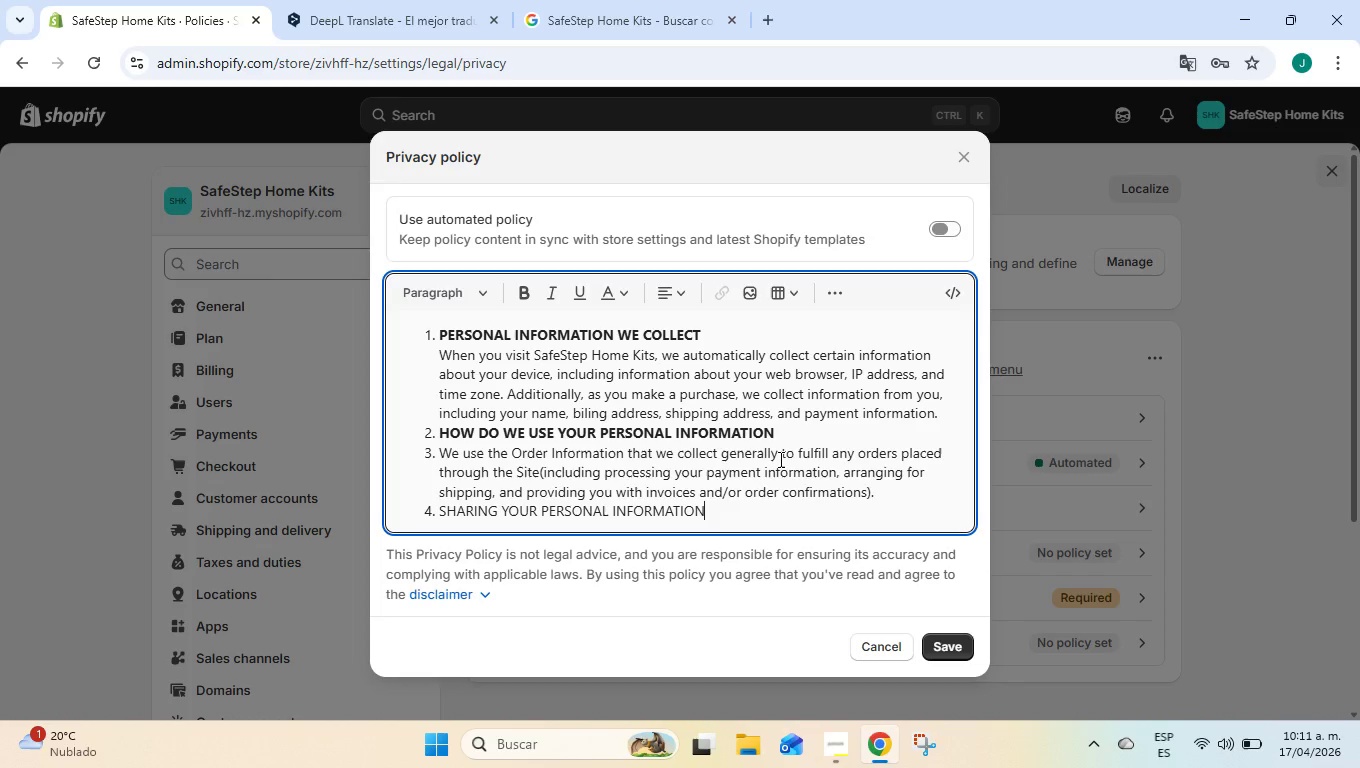 
key(Backspace)
 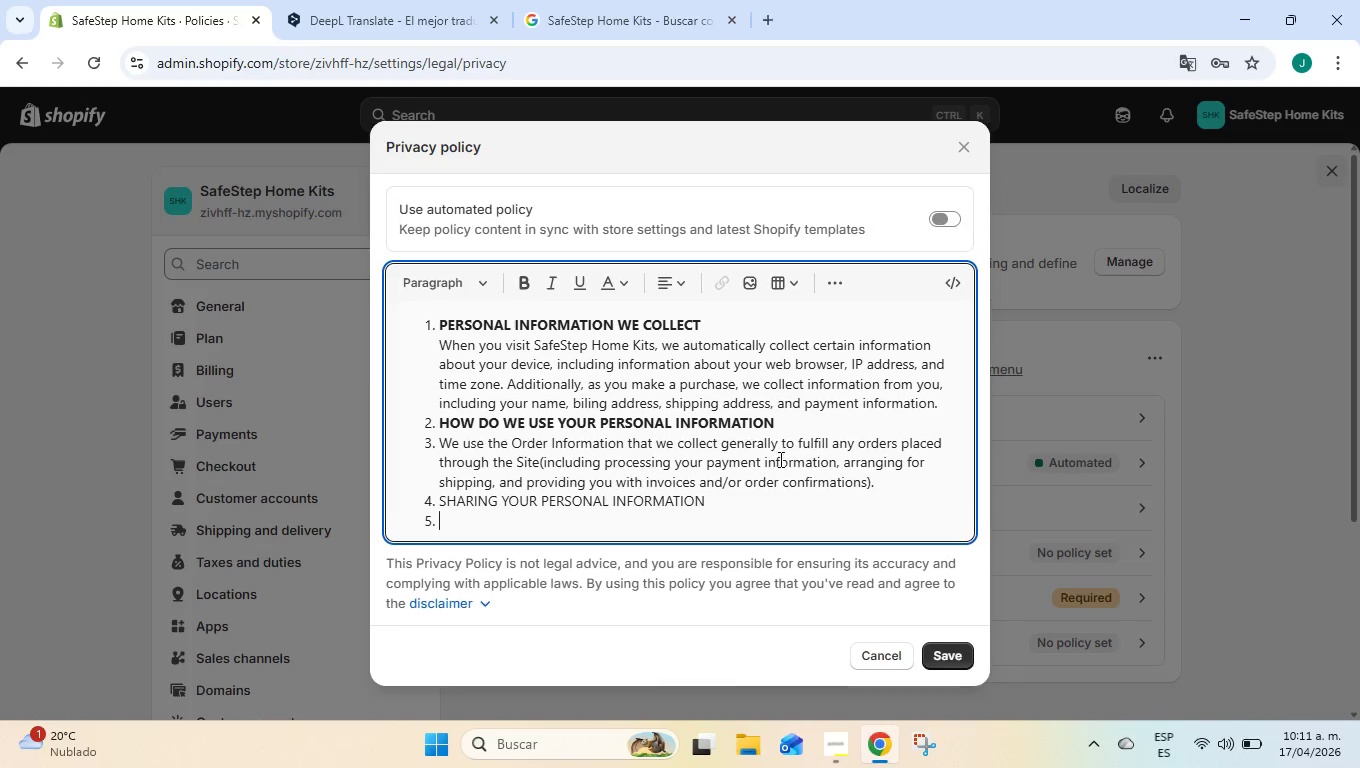 
key(Enter)
 